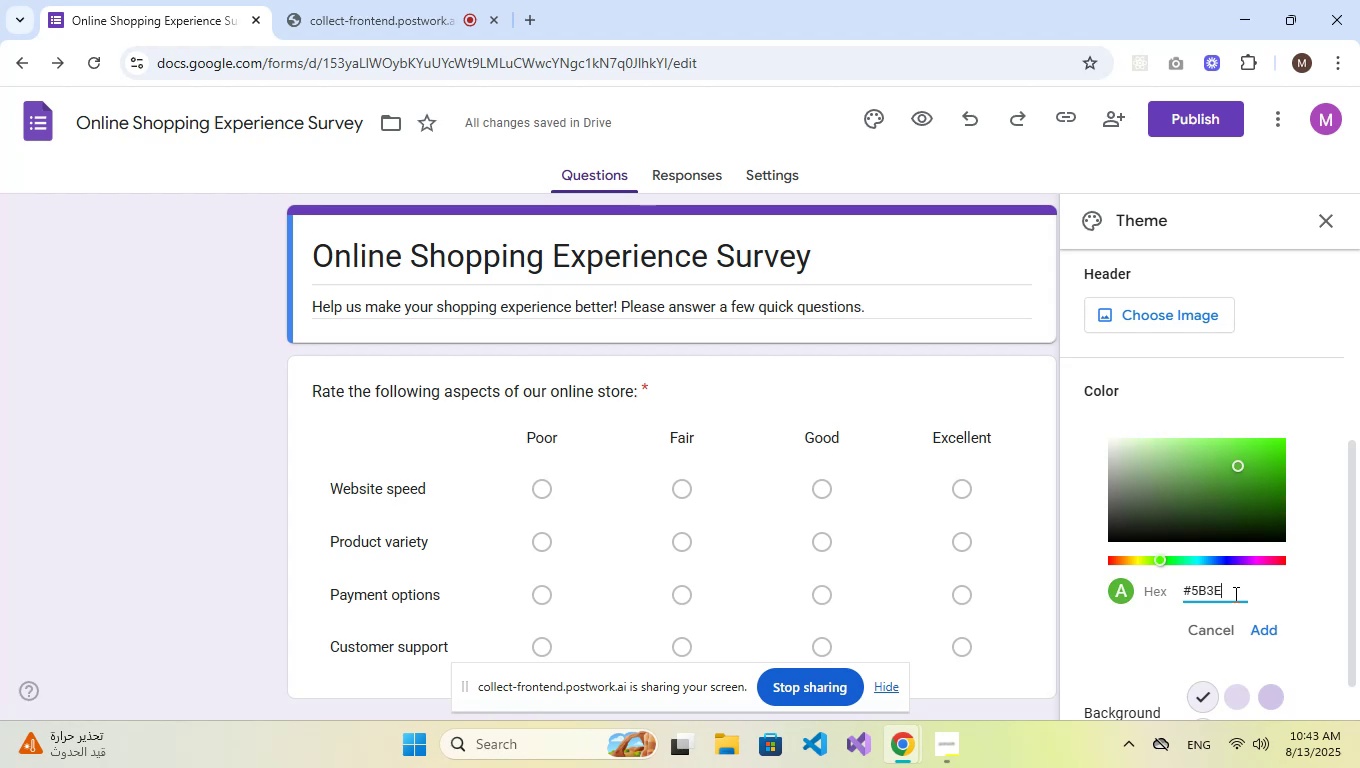 
key(Numpad9)
 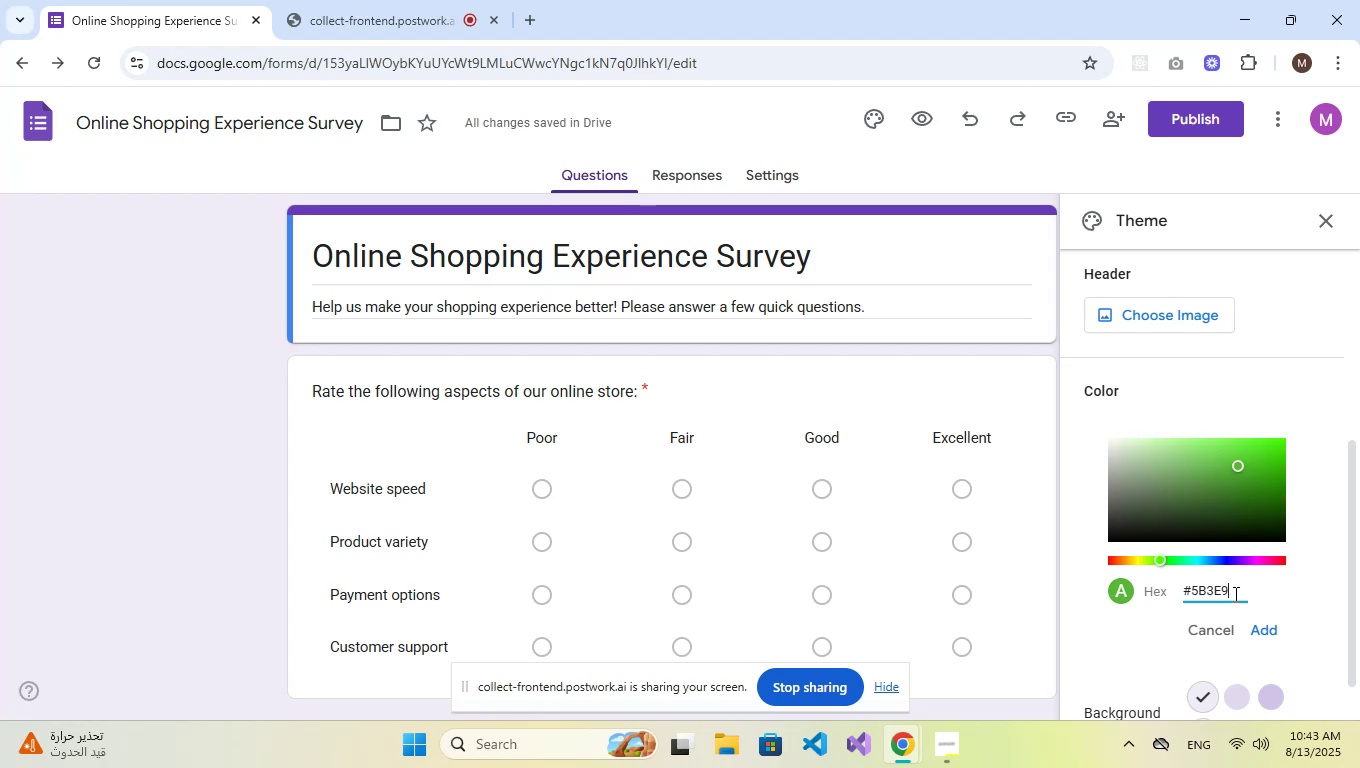 
key(Numpad6)
 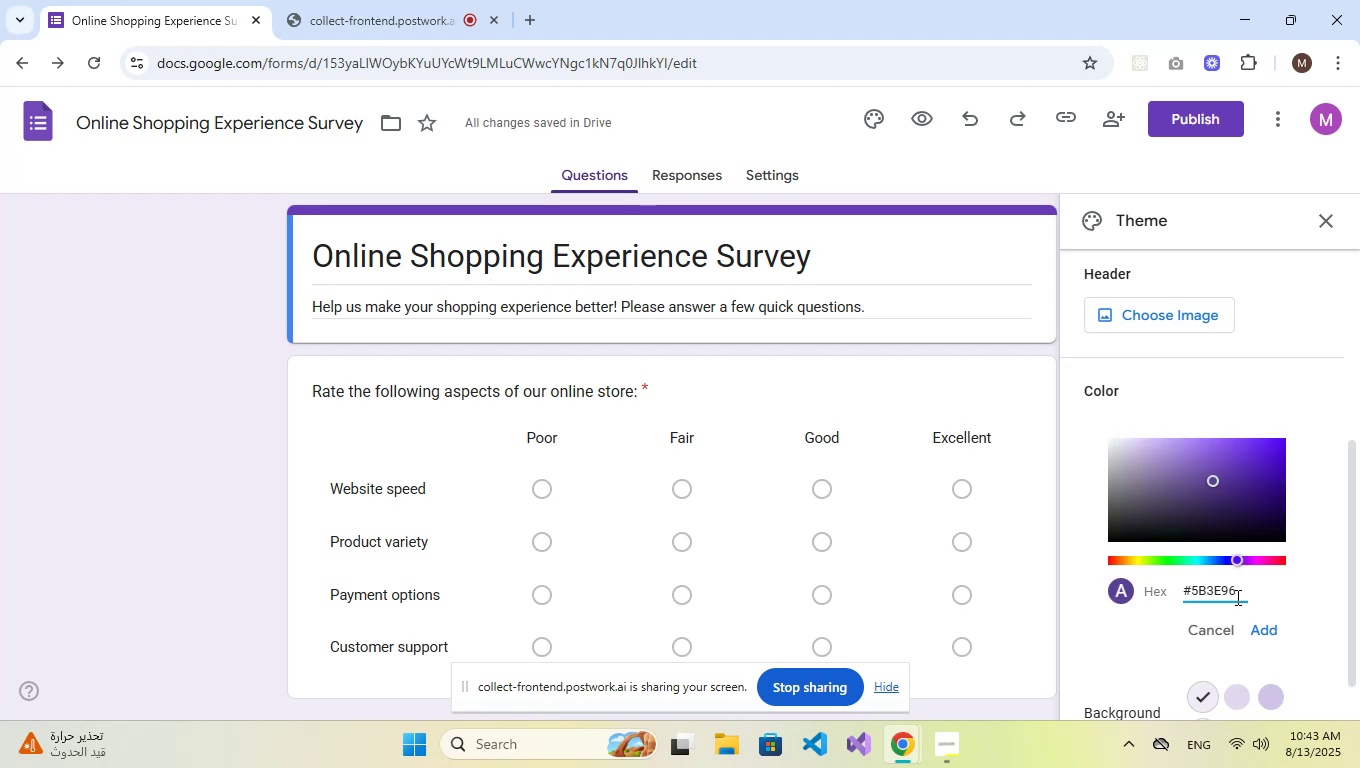 
left_click([1267, 631])
 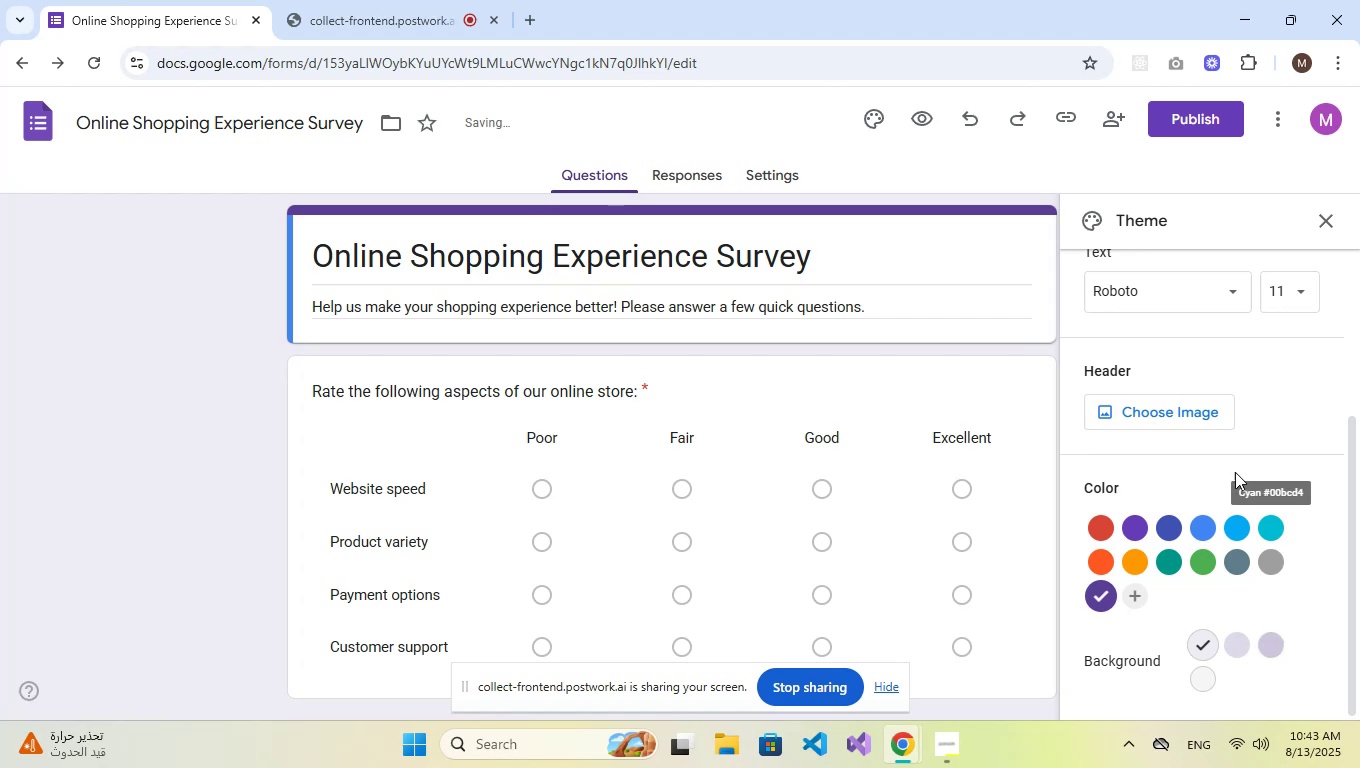 
scroll: coordinate [1308, 483], scroll_direction: down, amount: 2.0
 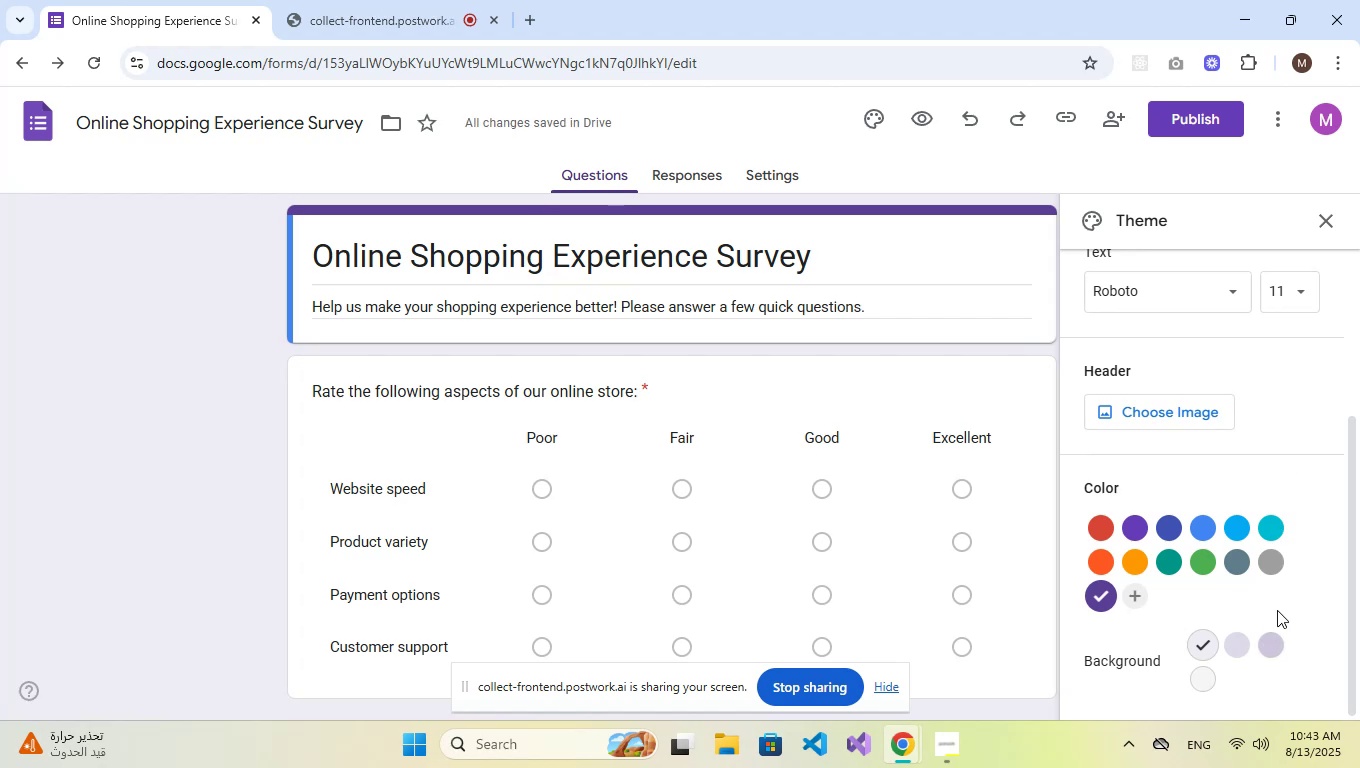 
mouse_move([1265, 648])
 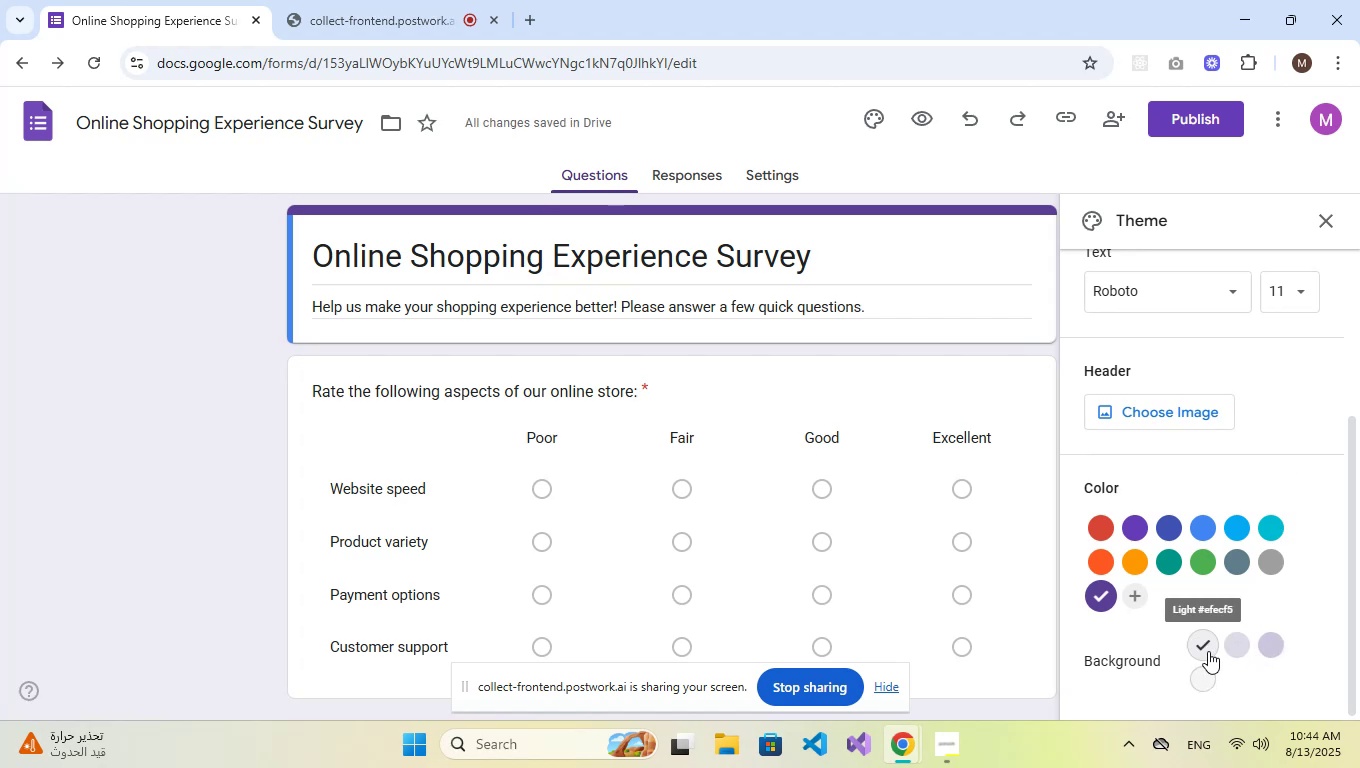 
left_click([1236, 650])
 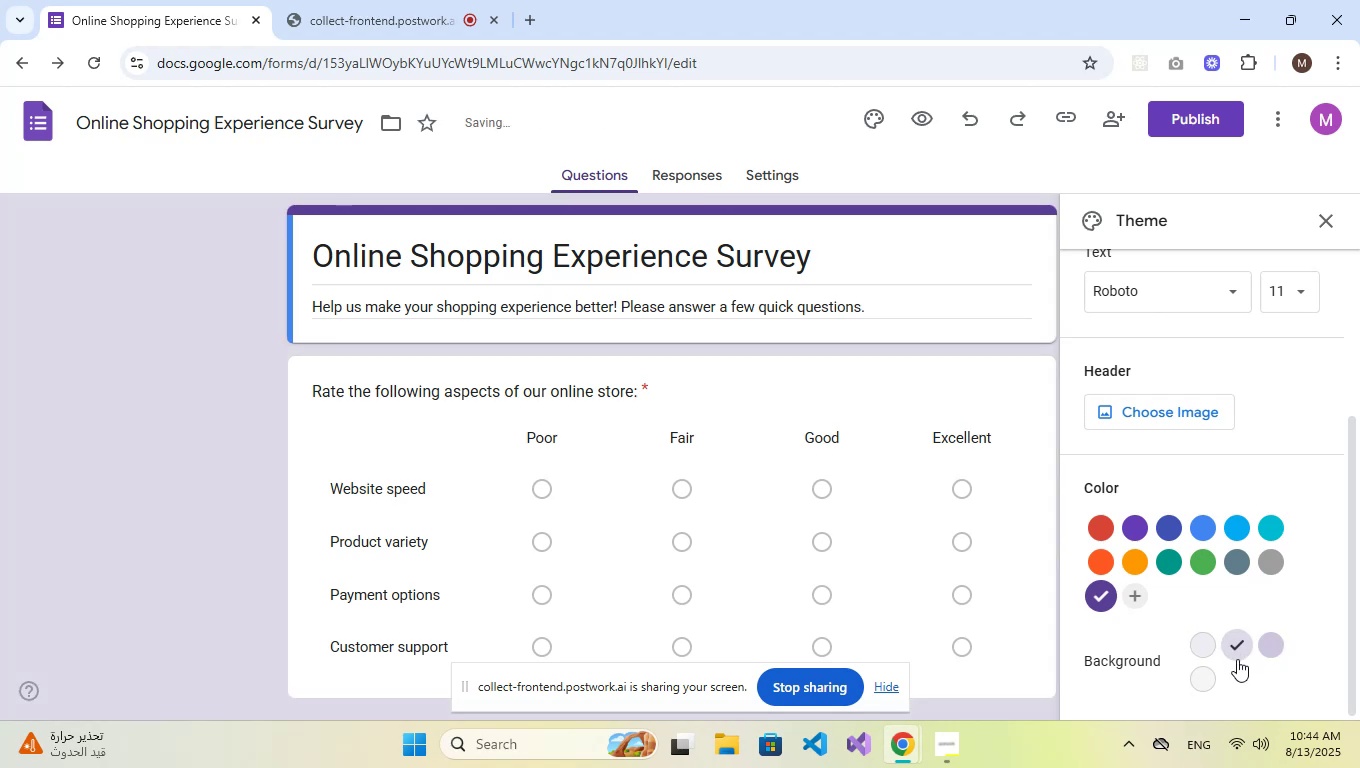 
scroll: coordinate [1305, 520], scroll_direction: down, amount: 2.0
 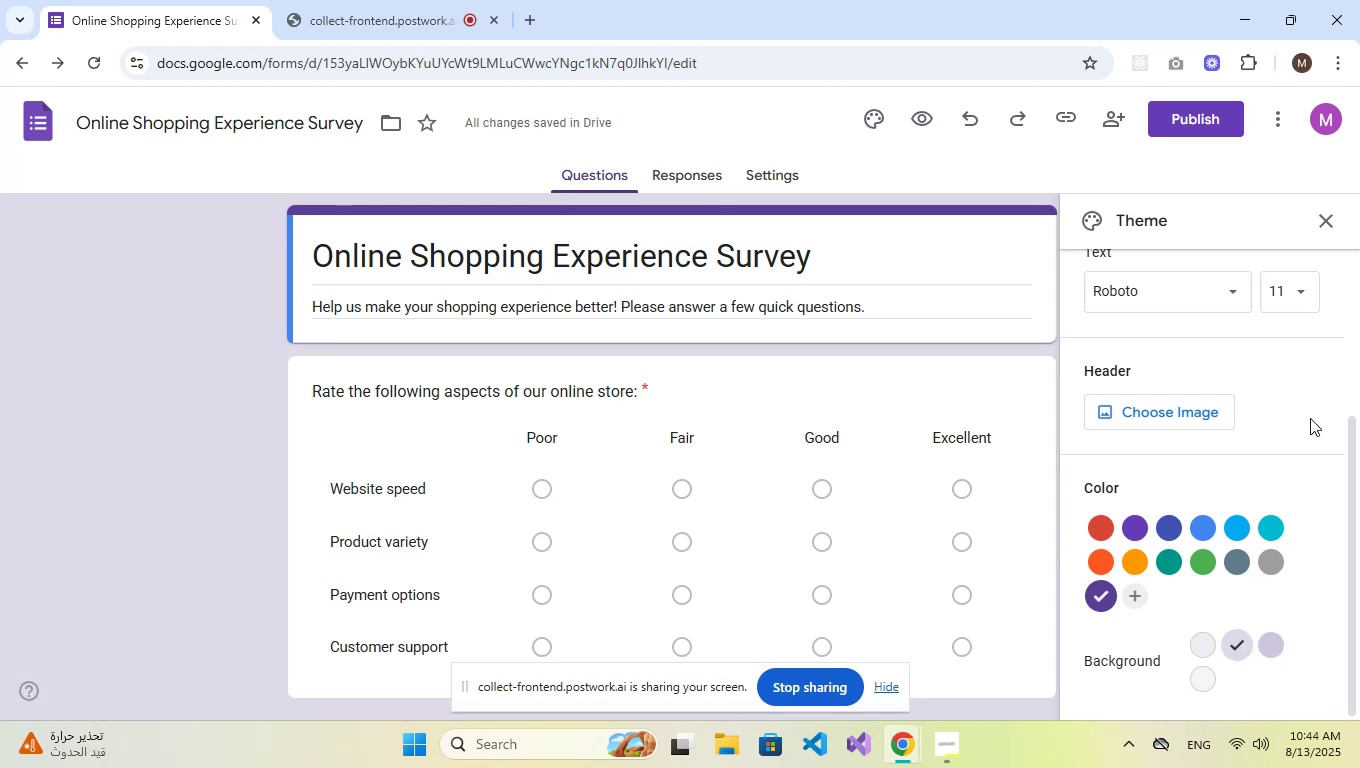 
scroll: coordinate [1310, 416], scroll_direction: up, amount: 9.0
 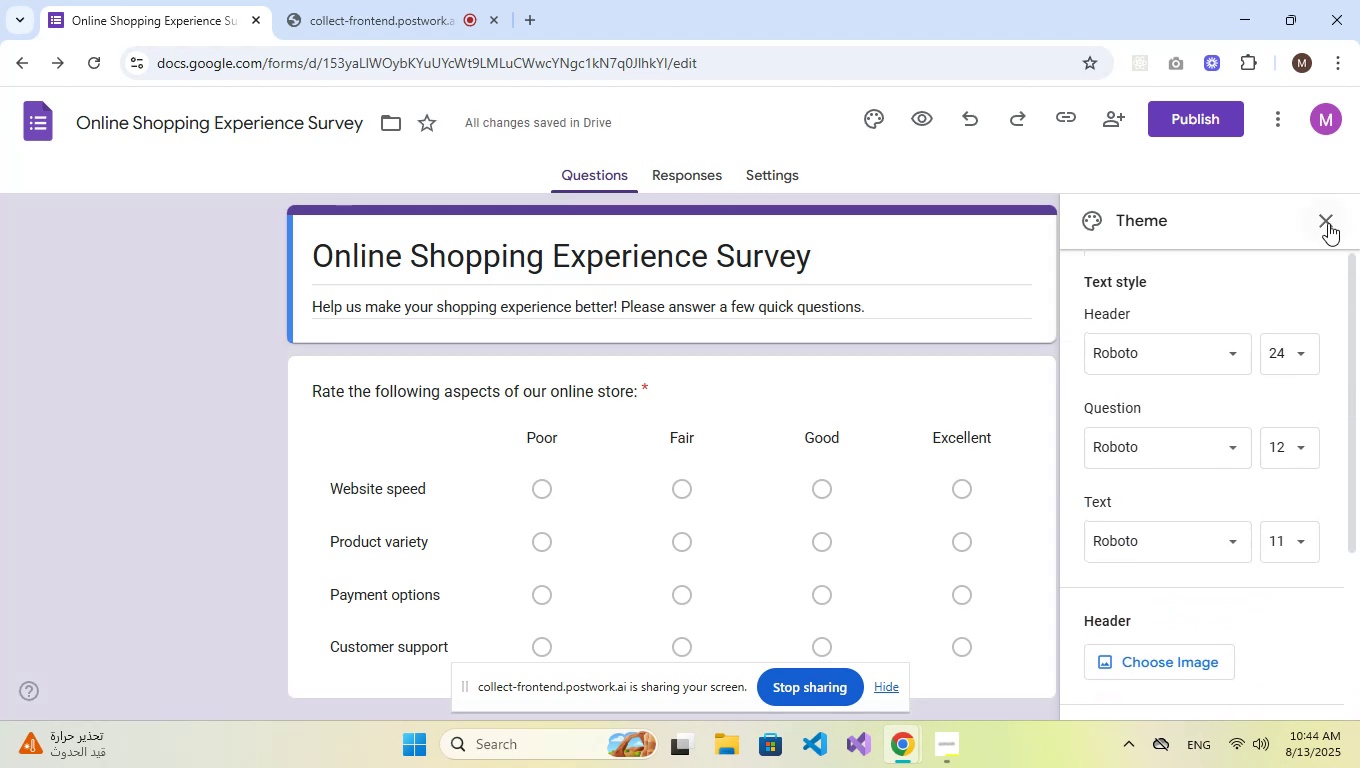 
left_click([1328, 222])
 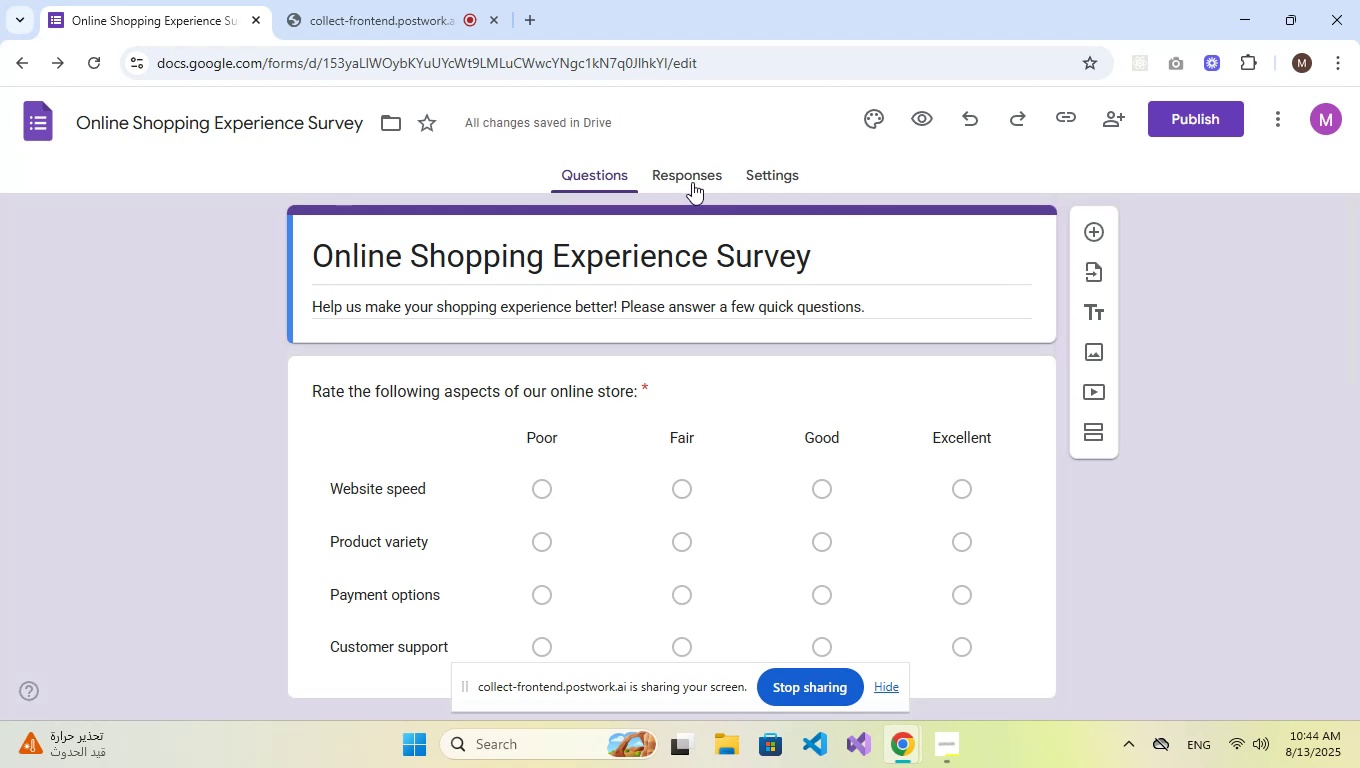 
left_click([1187, 120])
 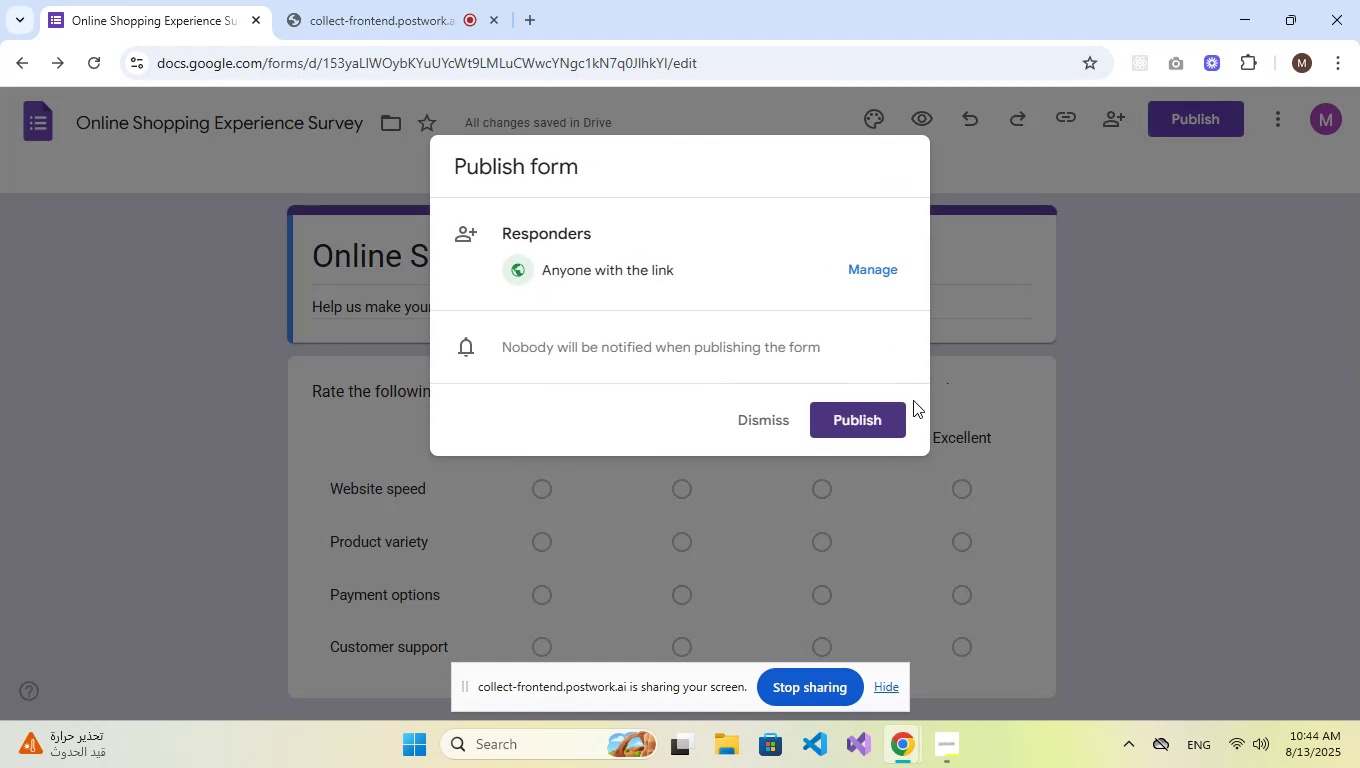 
left_click([877, 419])
 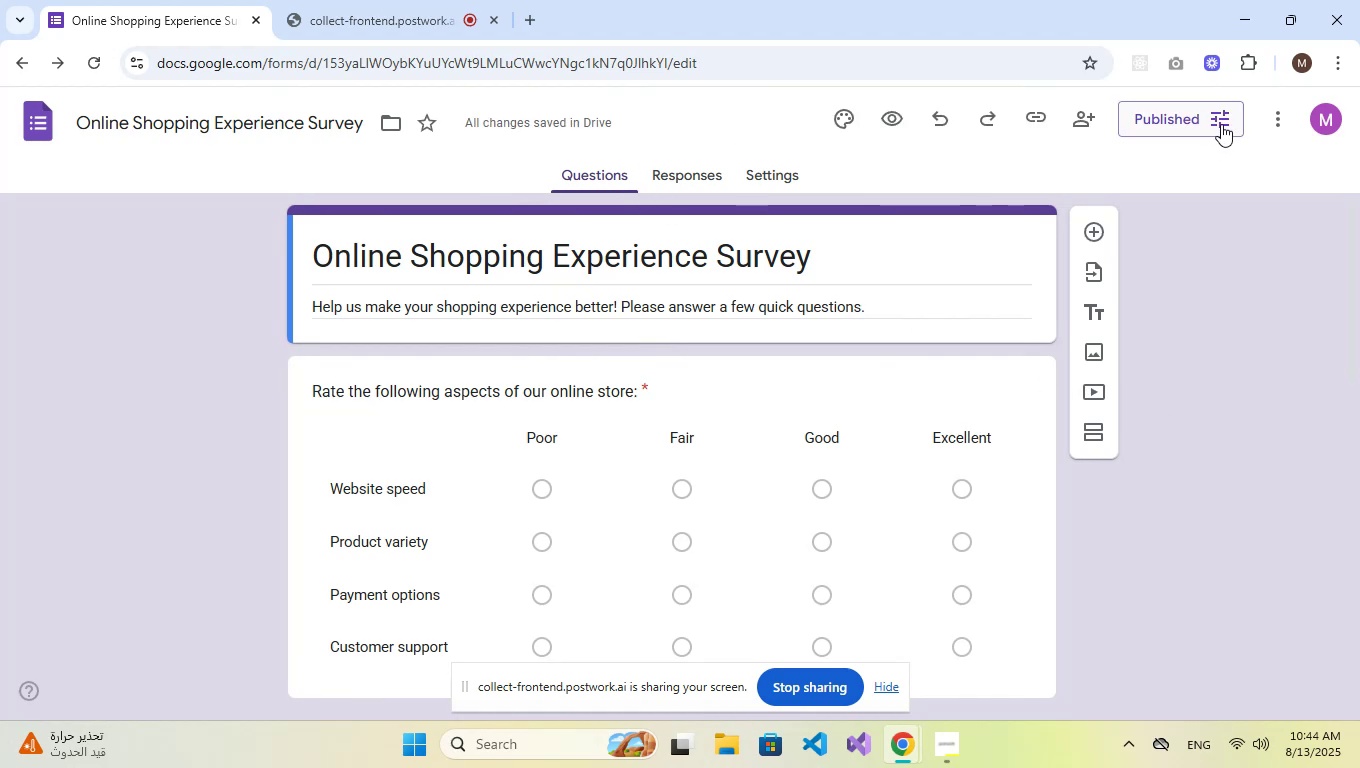 
wait(7.71)
 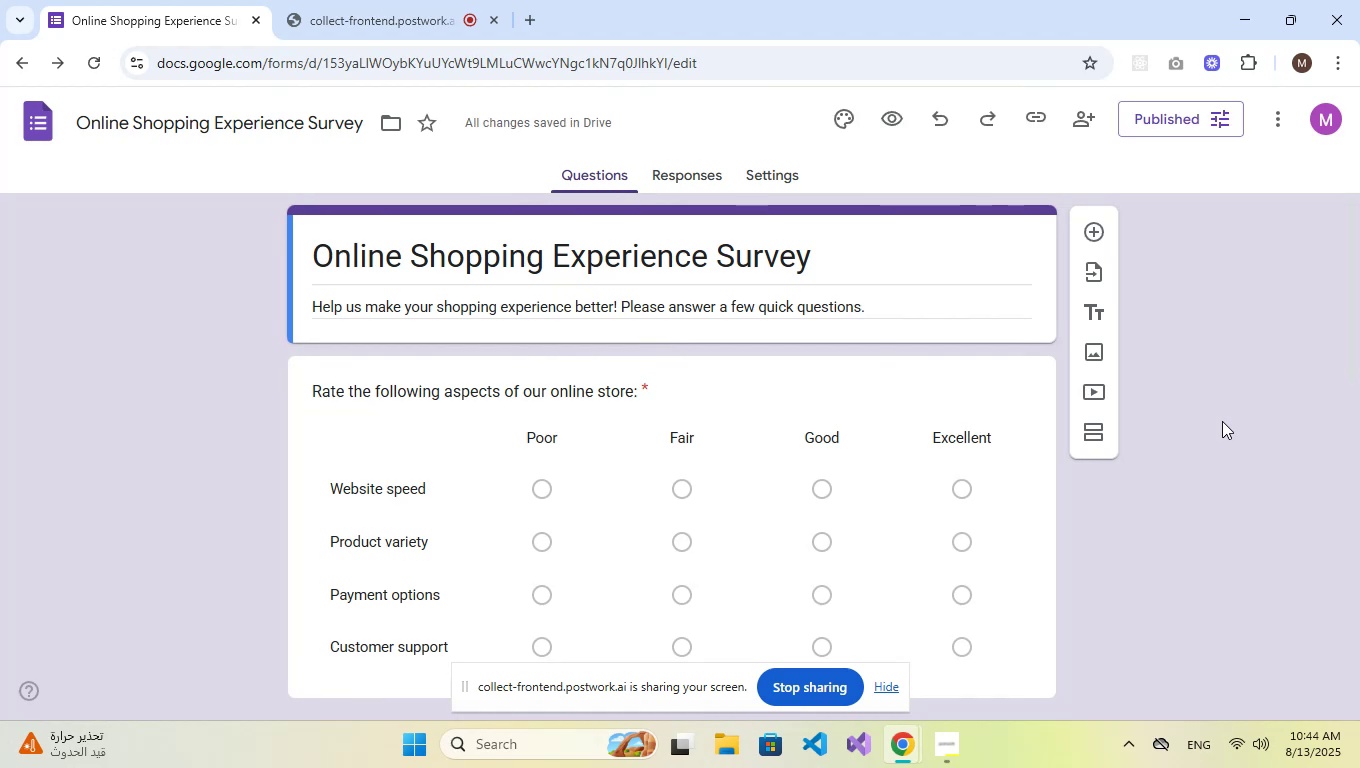 
left_click([704, 178])
 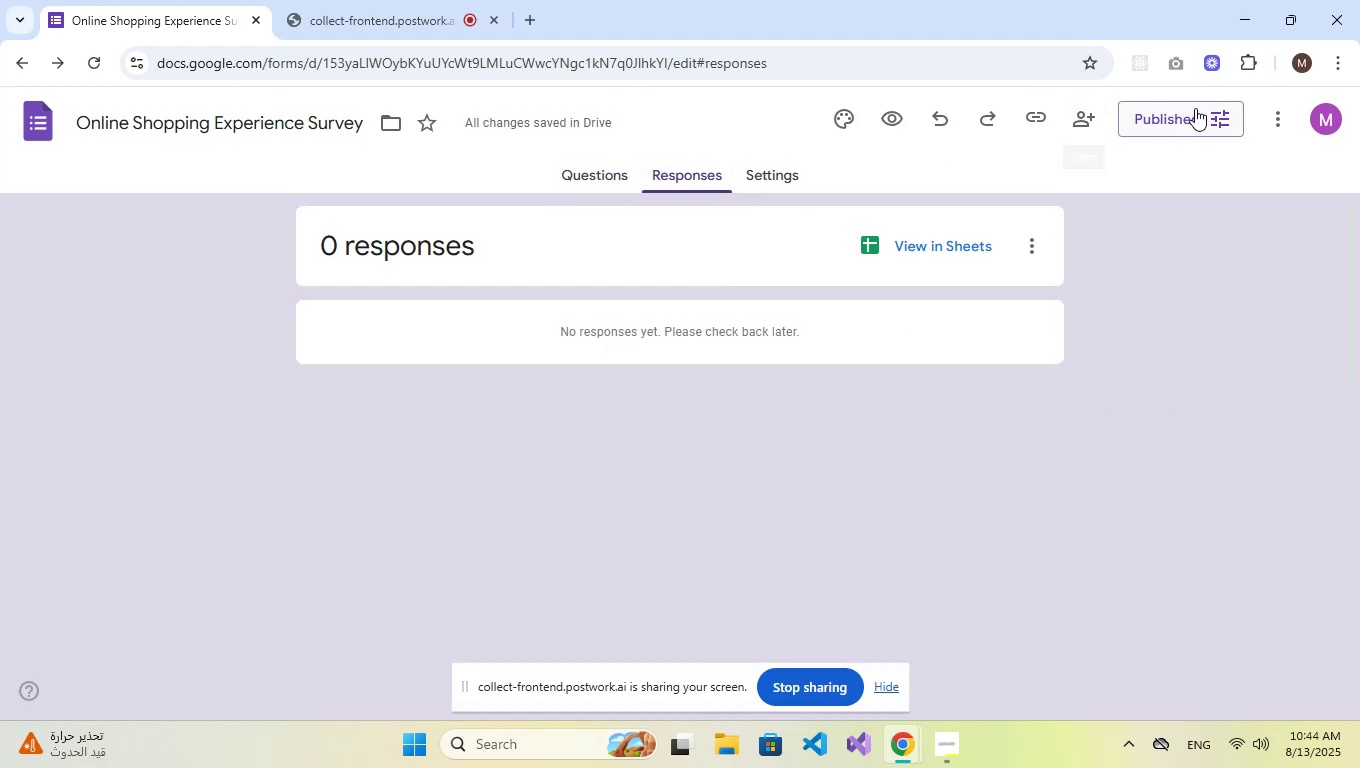 
left_click([1195, 108])
 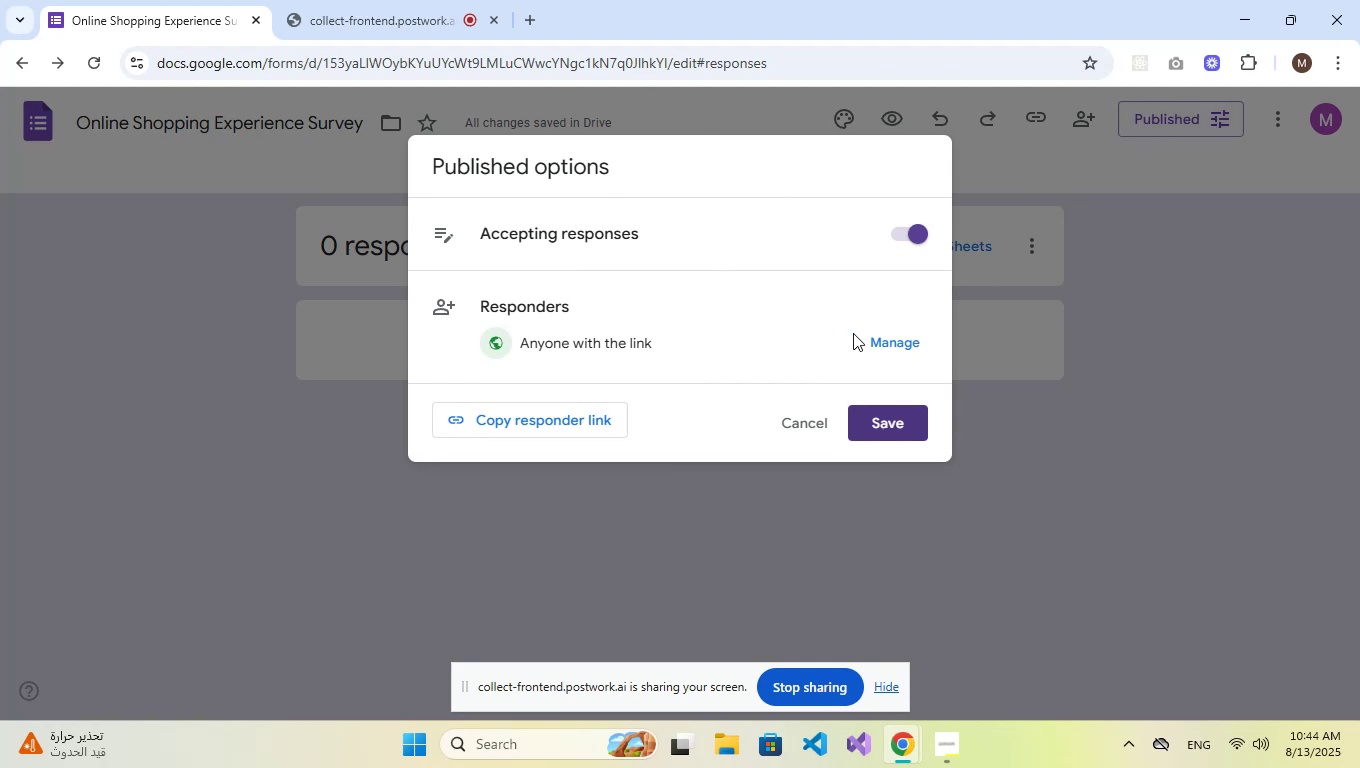 
left_click([554, 416])
 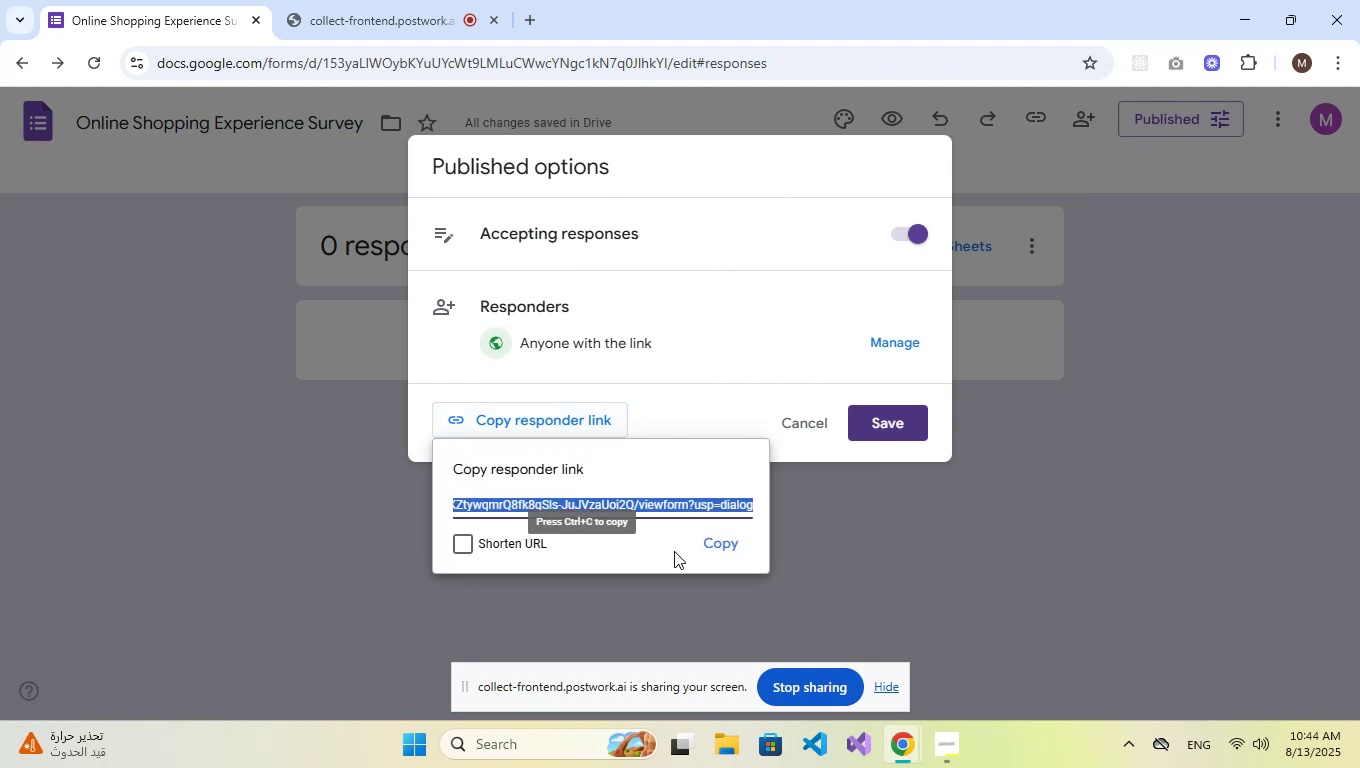 
left_click([715, 543])
 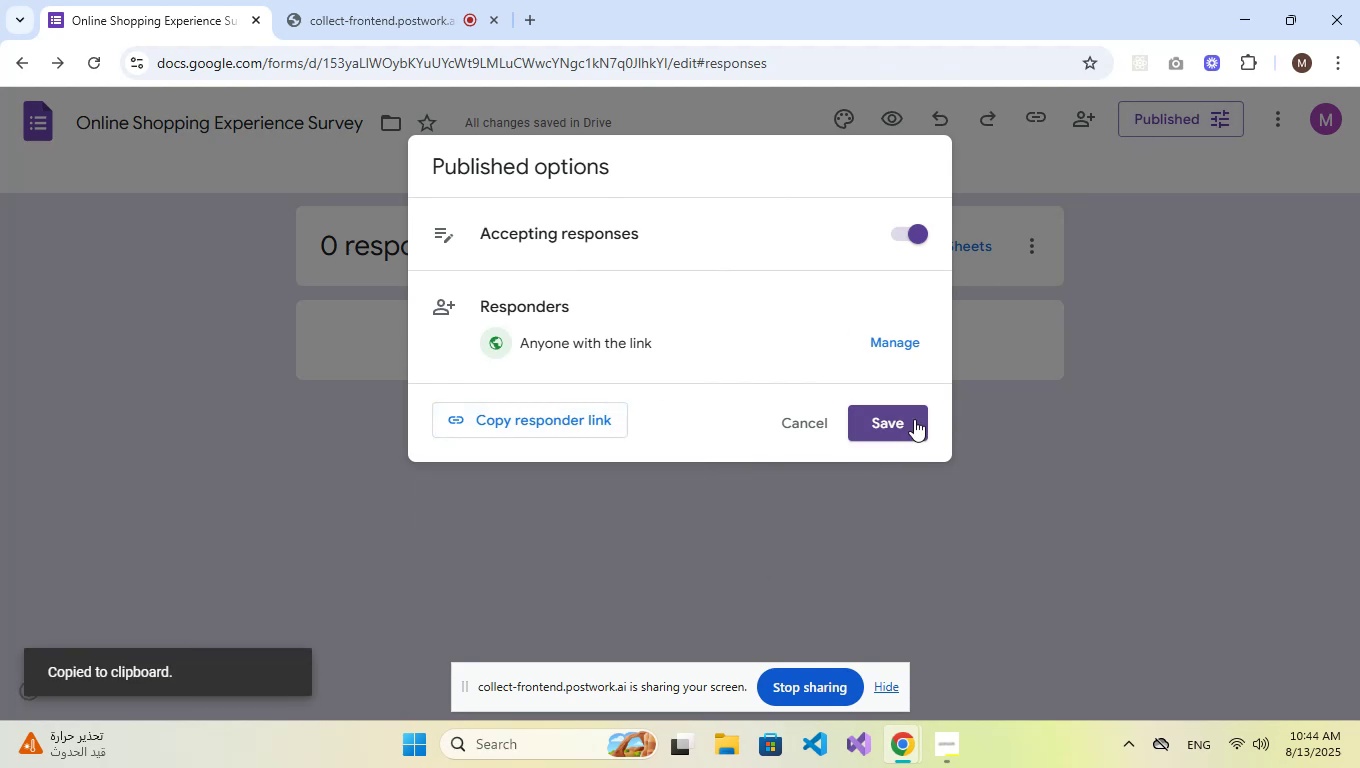 
left_click([905, 419])
 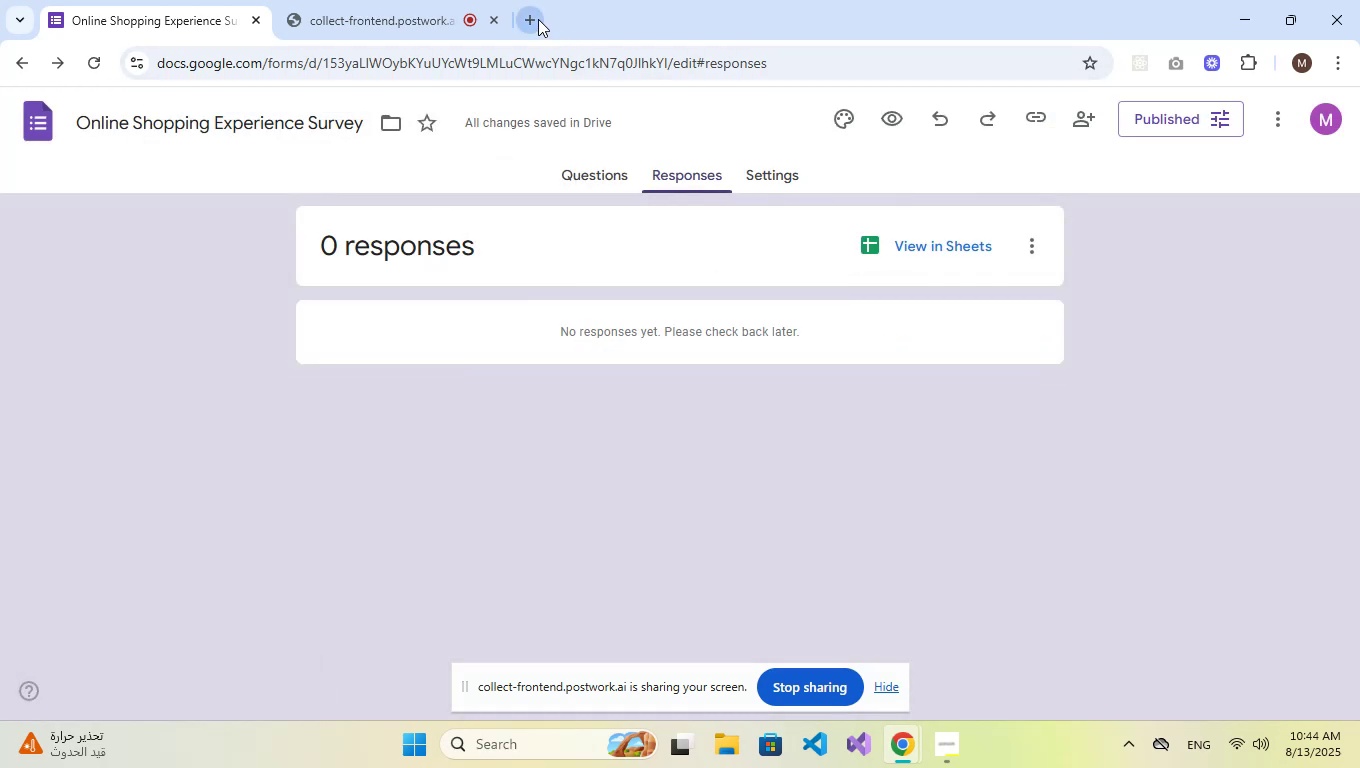 
left_click([538, 19])
 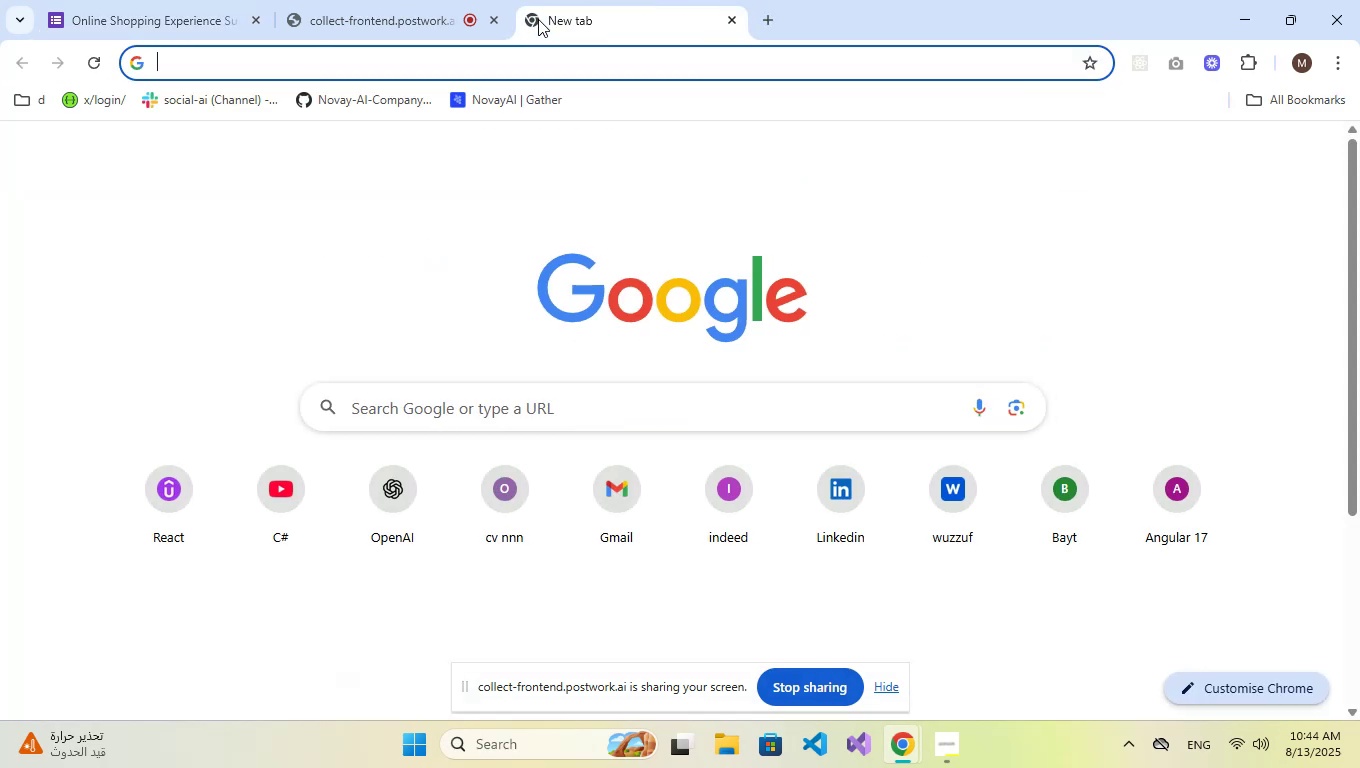 
key(Control+V)
 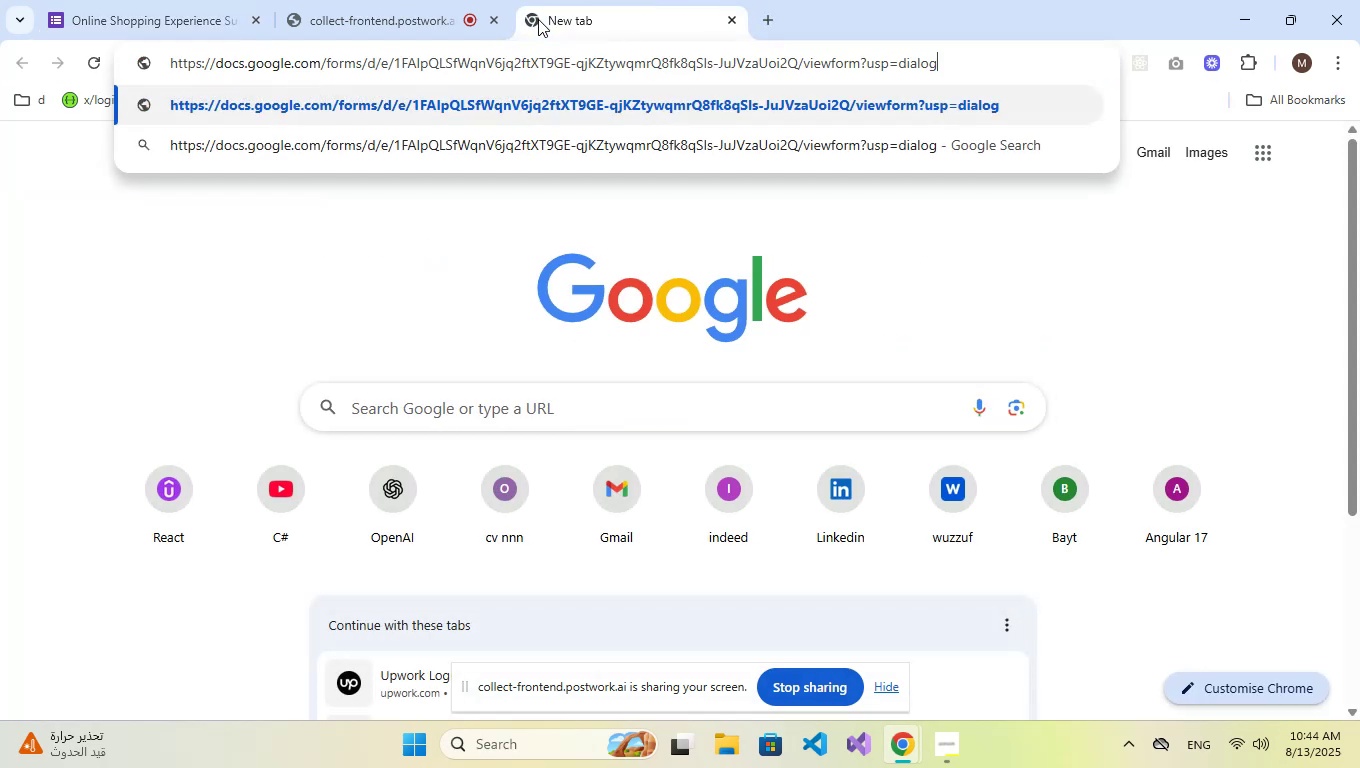 
key(NumpadEnter)
 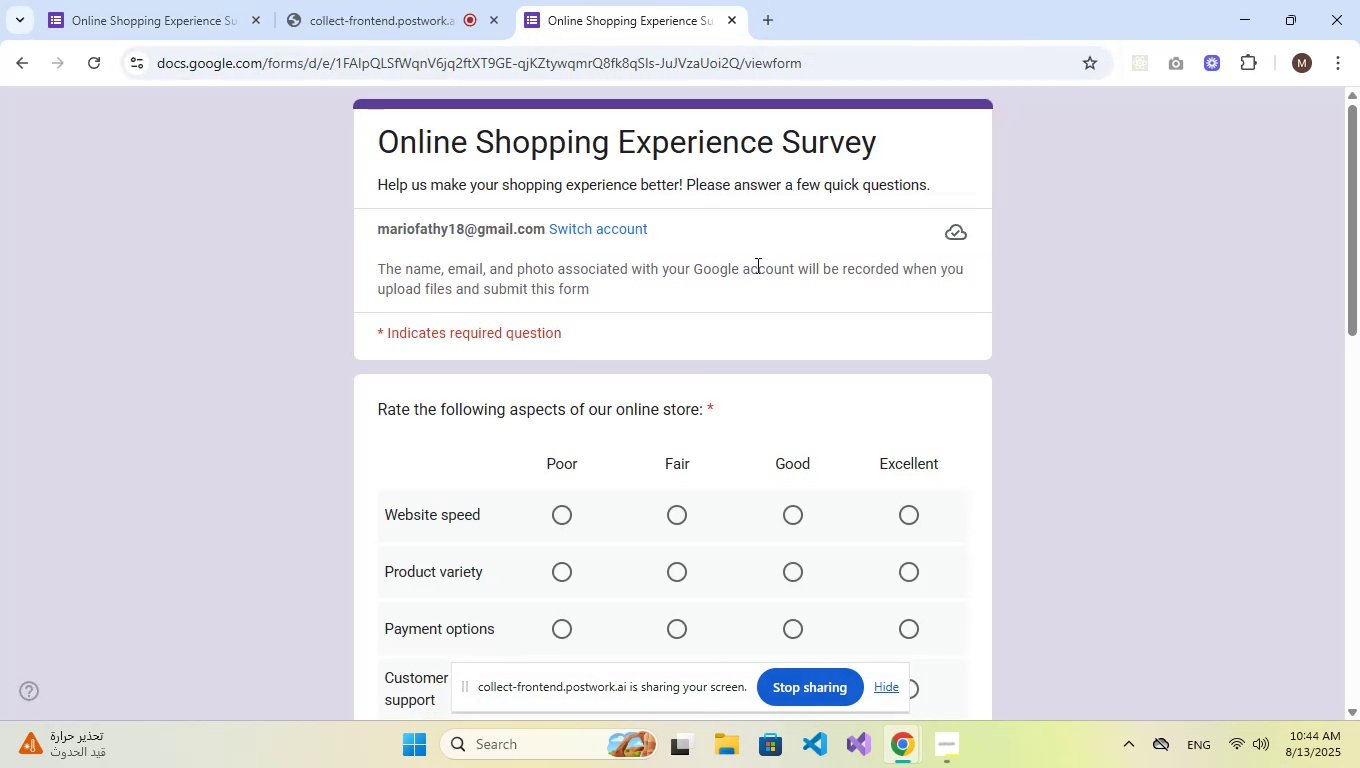 
scroll: coordinate [756, 265], scroll_direction: down, amount: 2.0
 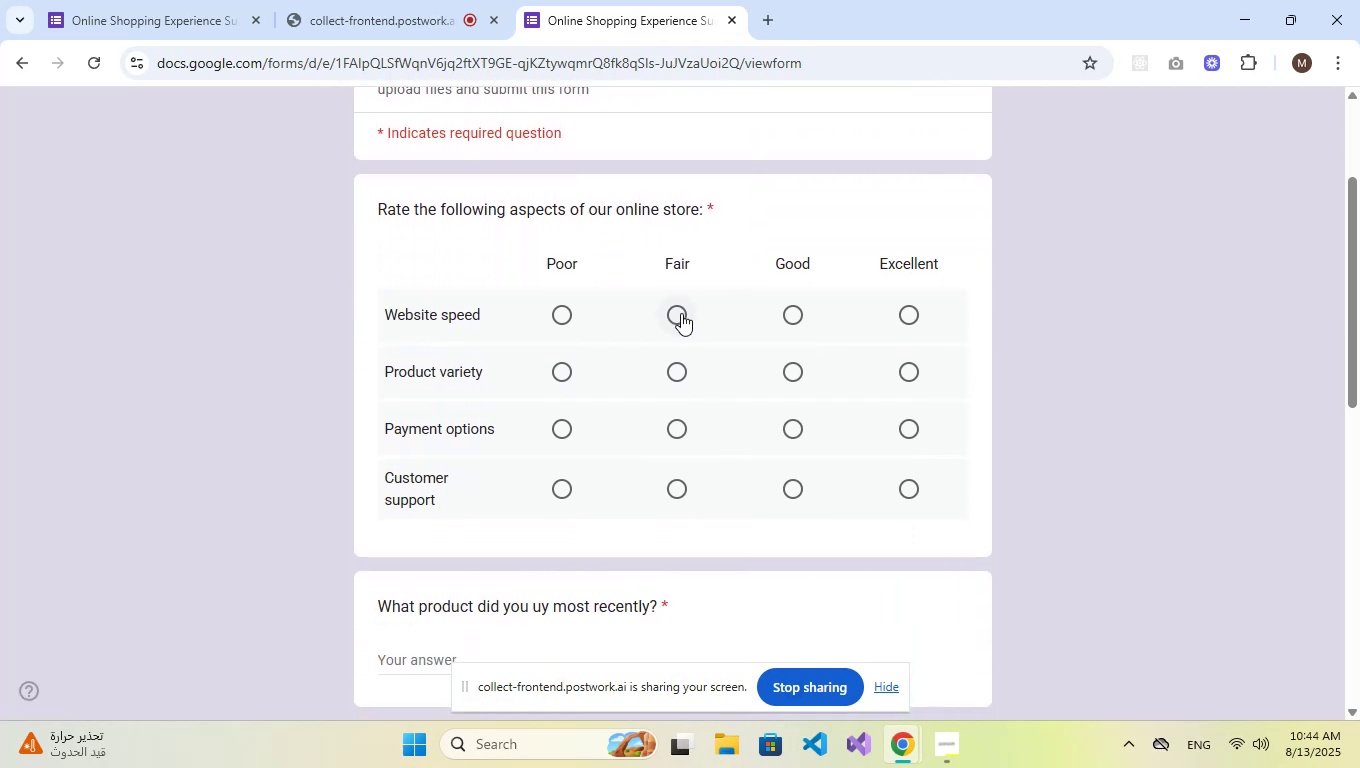 
left_click([681, 313])
 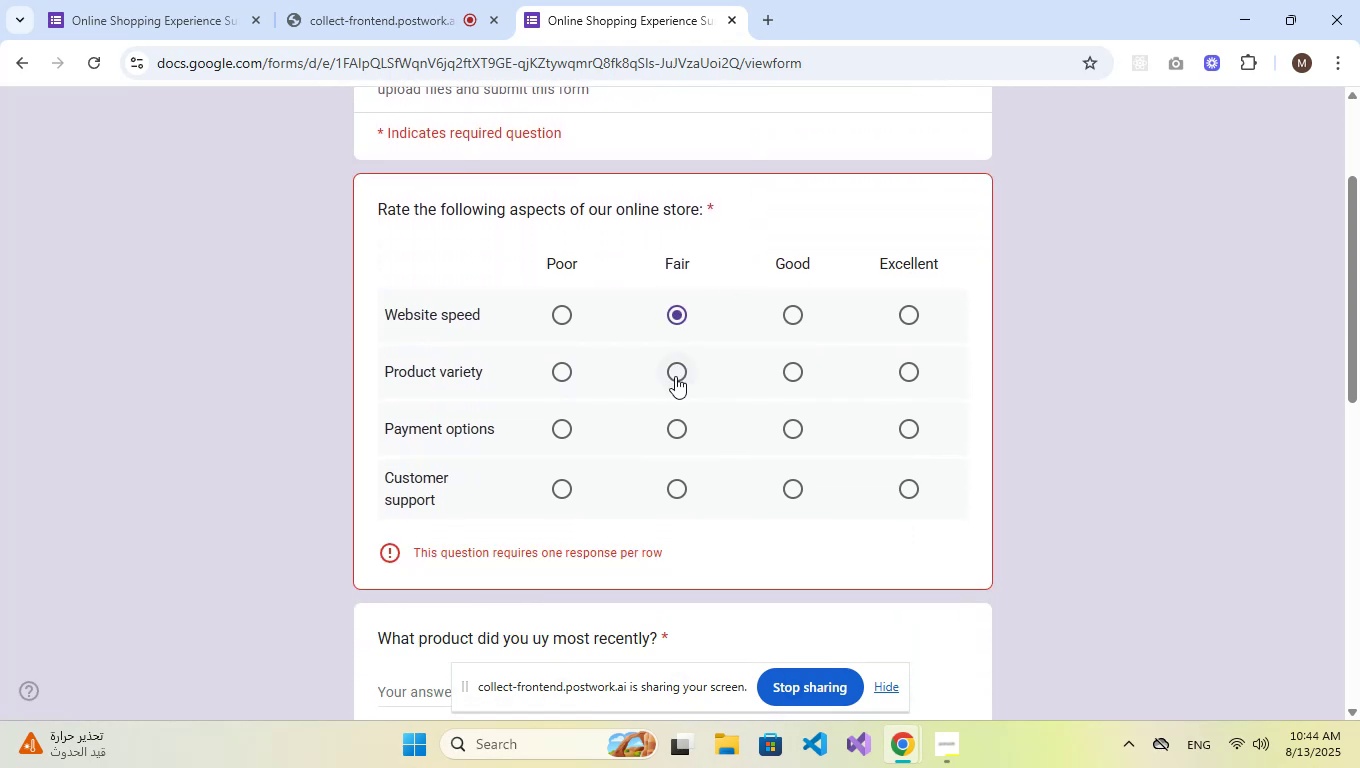 
left_click([675, 381])
 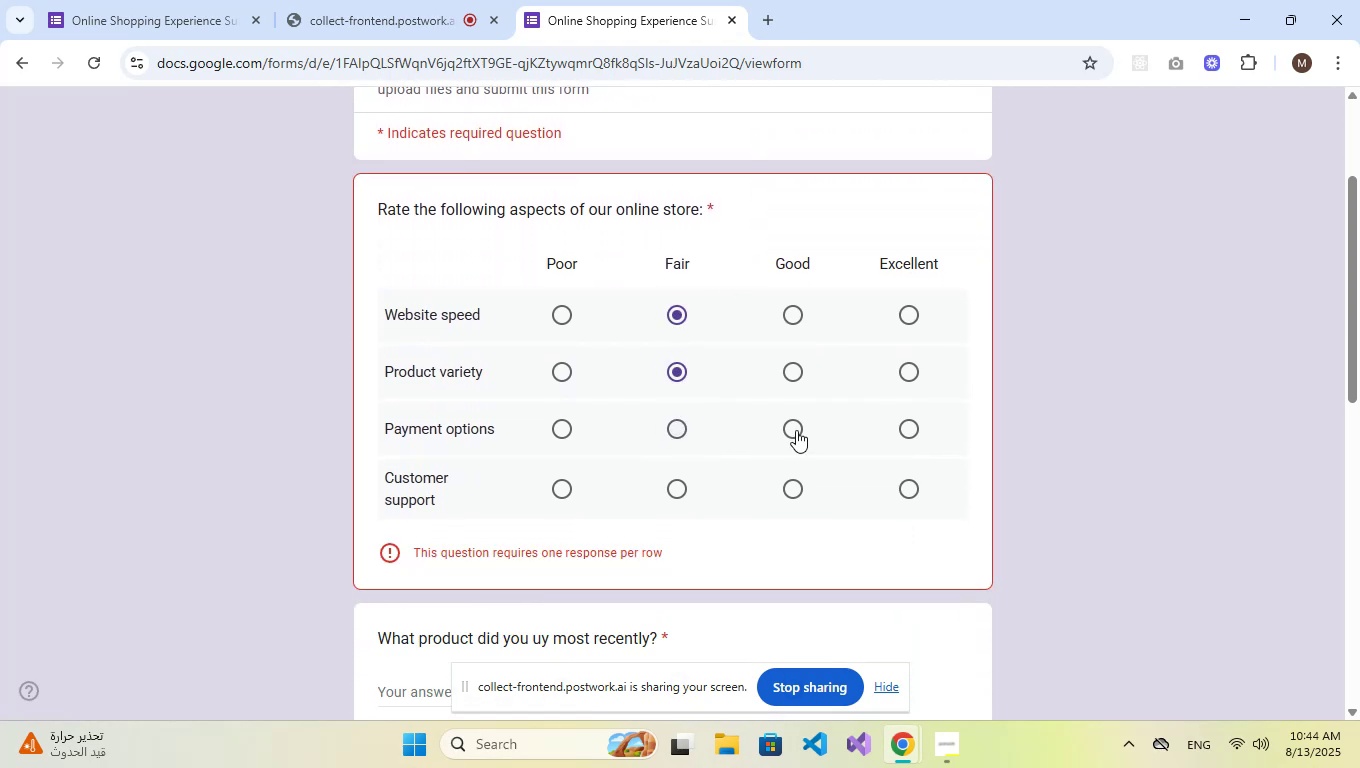 
double_click([794, 482])
 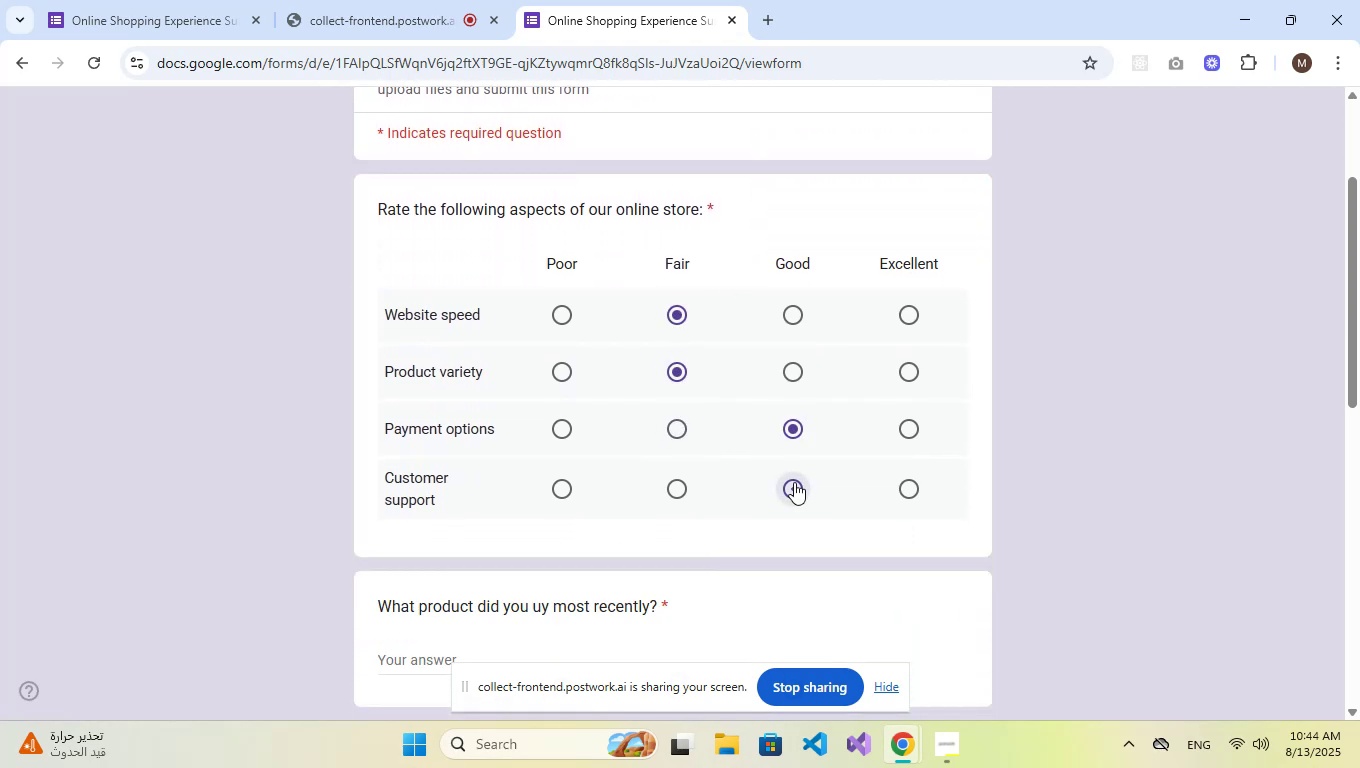 
scroll: coordinate [590, 444], scroll_direction: down, amount: 4.0
 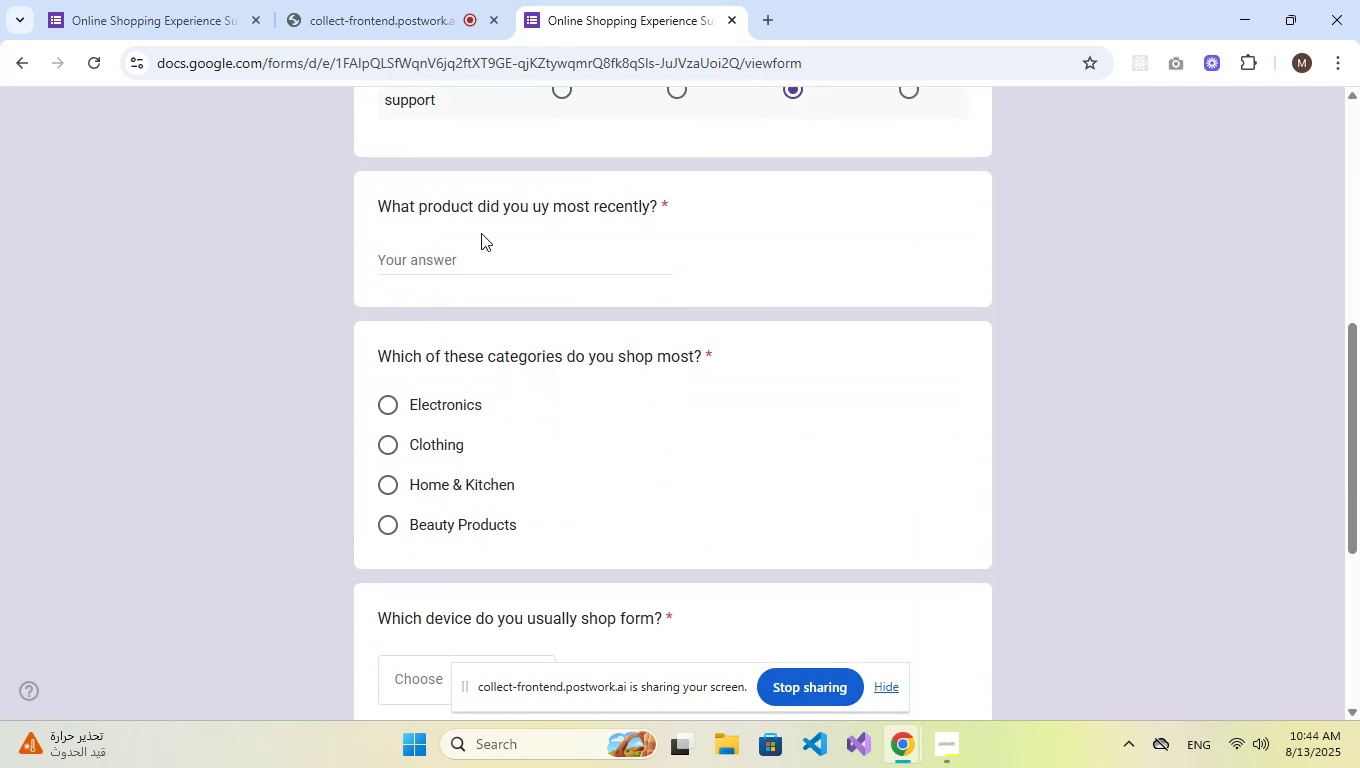 
left_click([477, 250])
 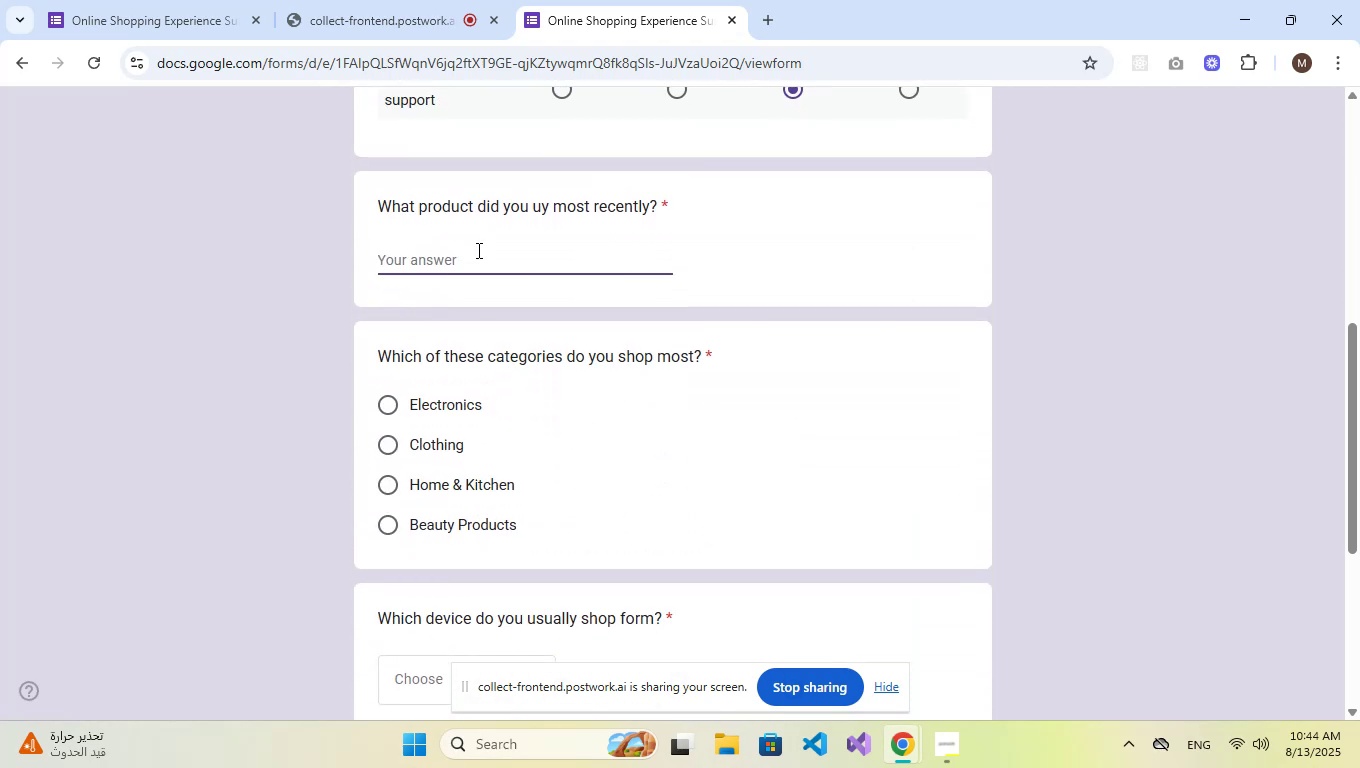 
type(Test)
 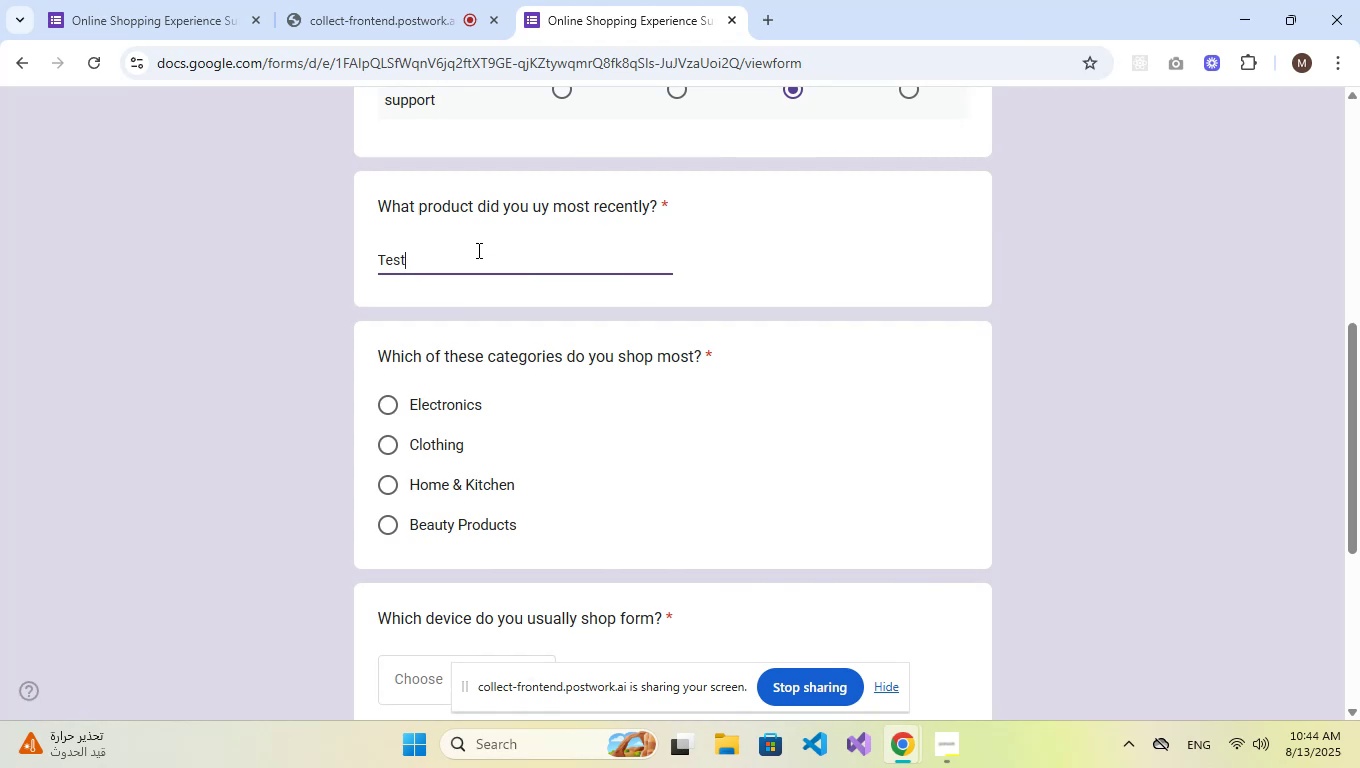 
scroll: coordinate [477, 250], scroll_direction: down, amount: 1.0
 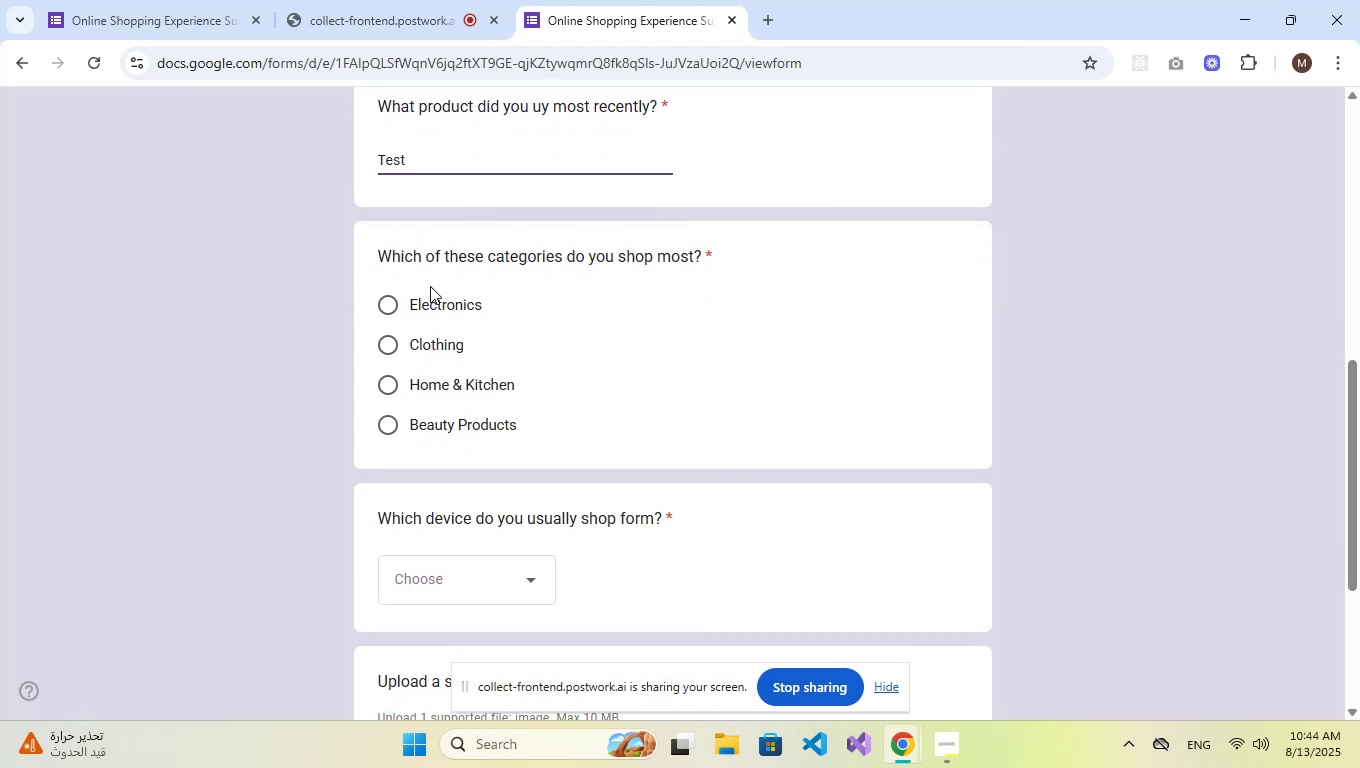 
left_click([425, 308])
 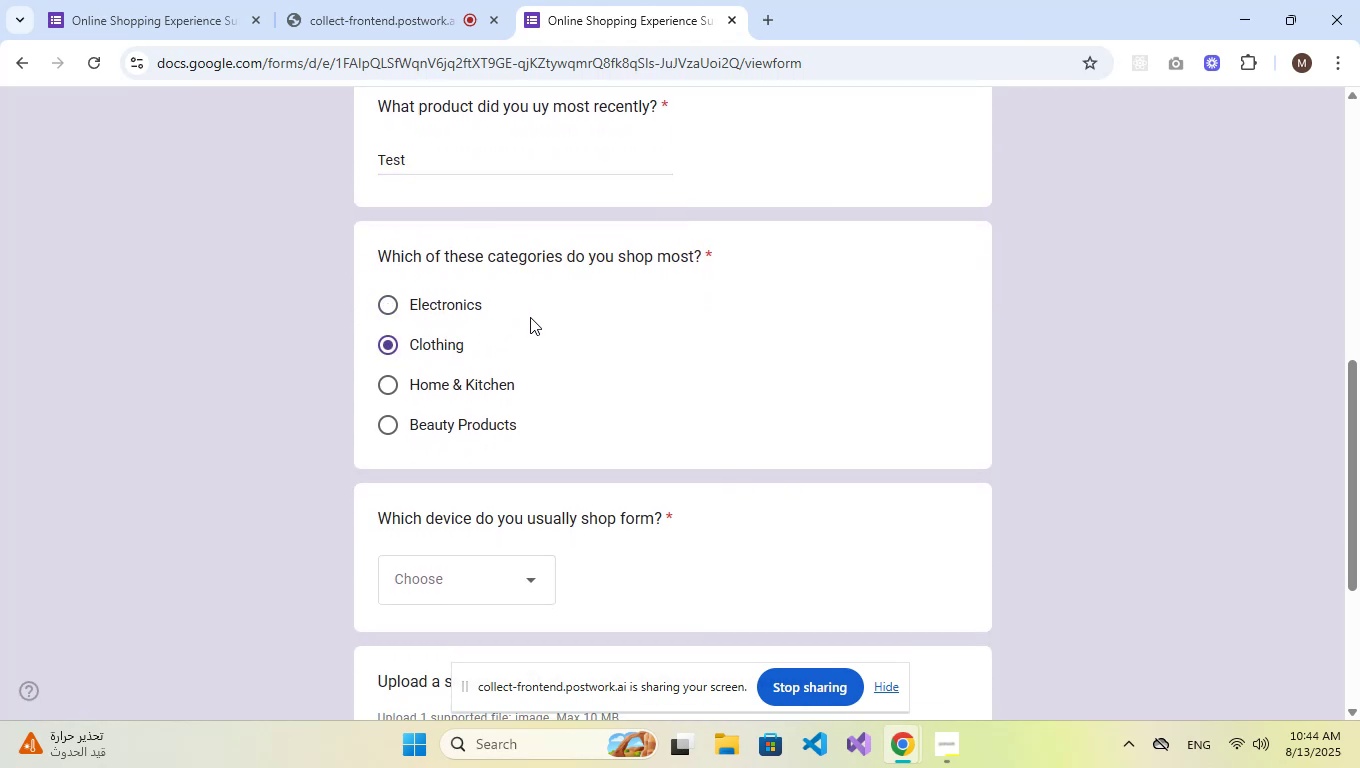 
scroll: coordinate [530, 317], scroll_direction: down, amount: 2.0
 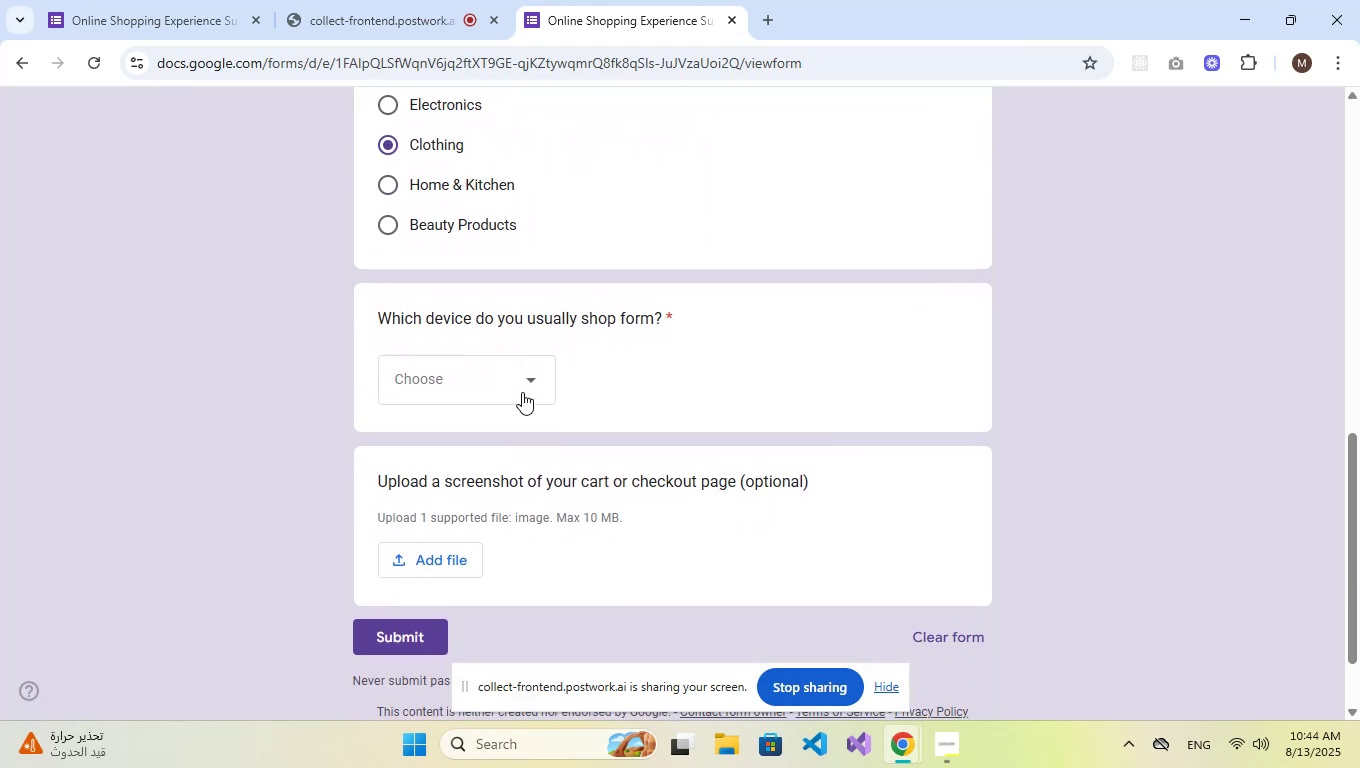 
left_click([522, 392])
 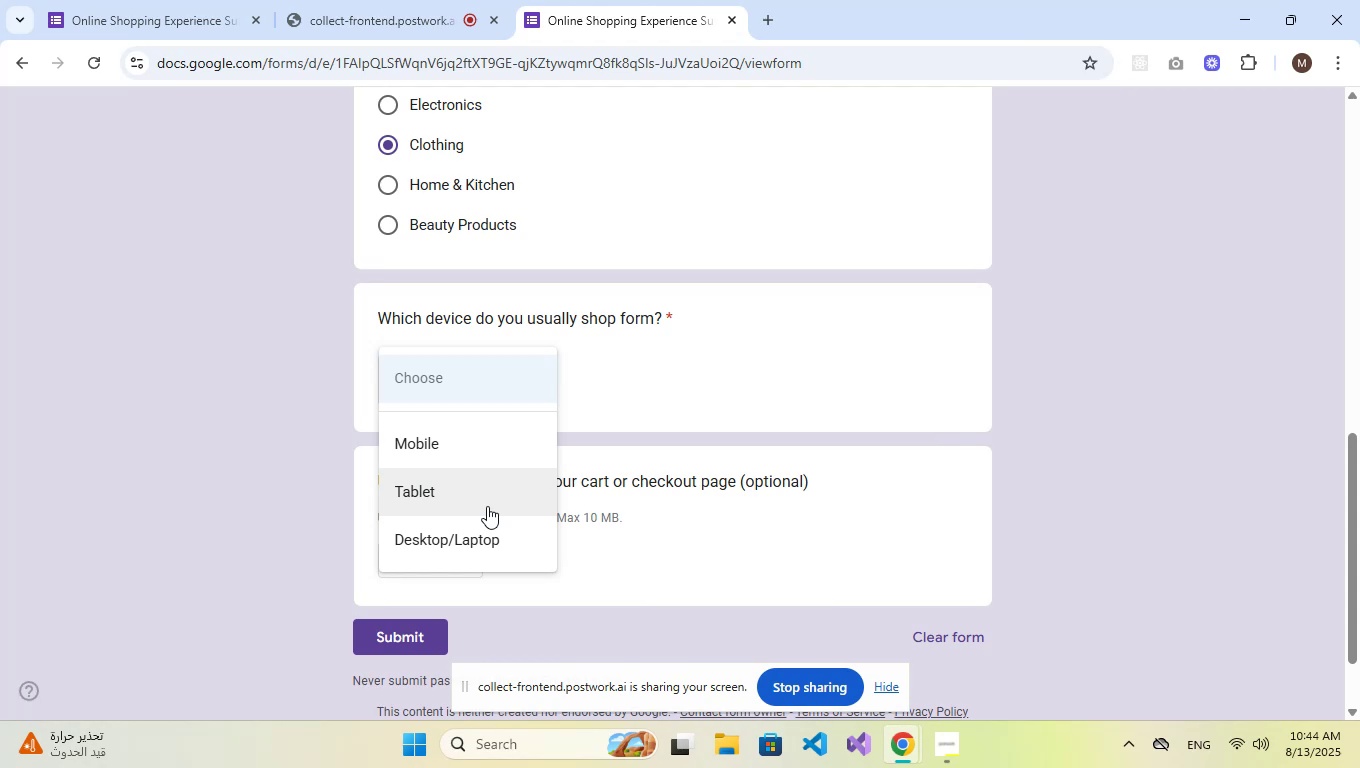 
left_click([487, 499])
 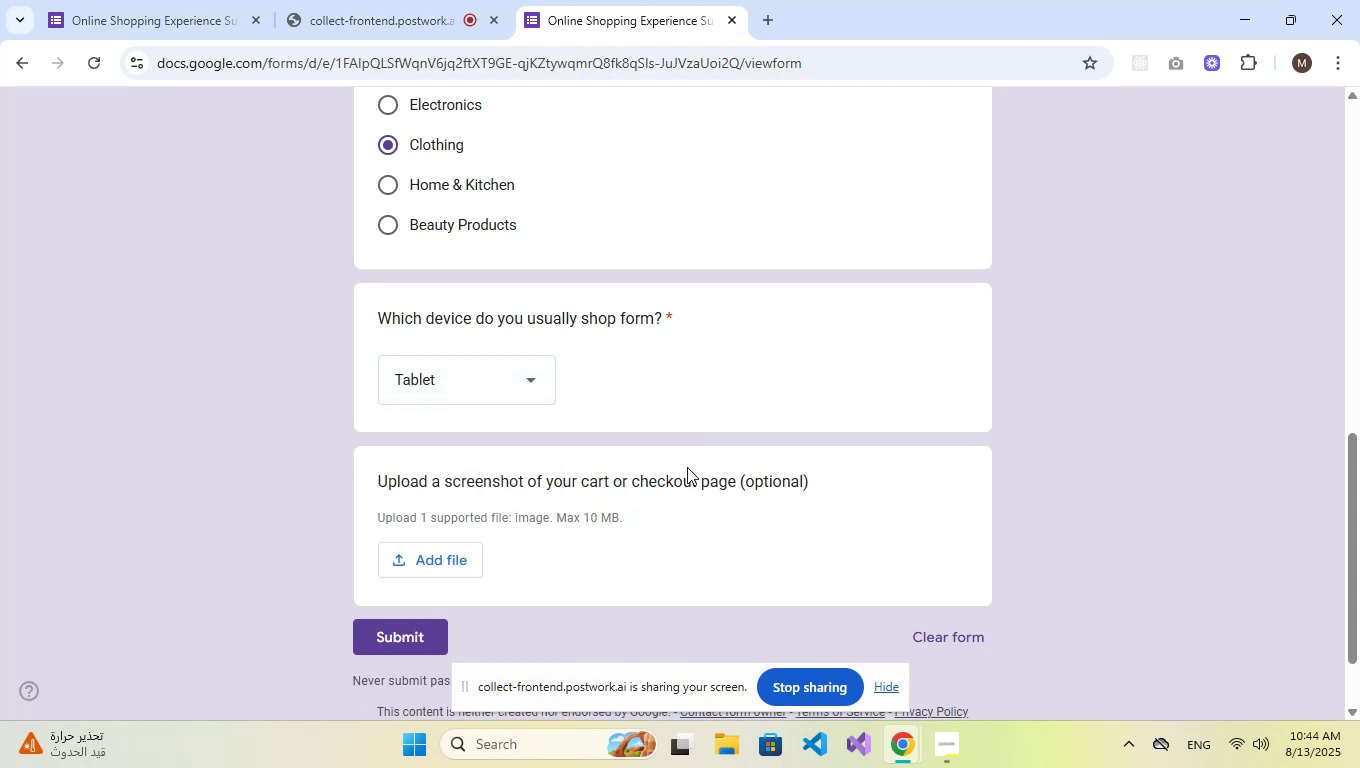 
scroll: coordinate [685, 444], scroll_direction: down, amount: 2.0
 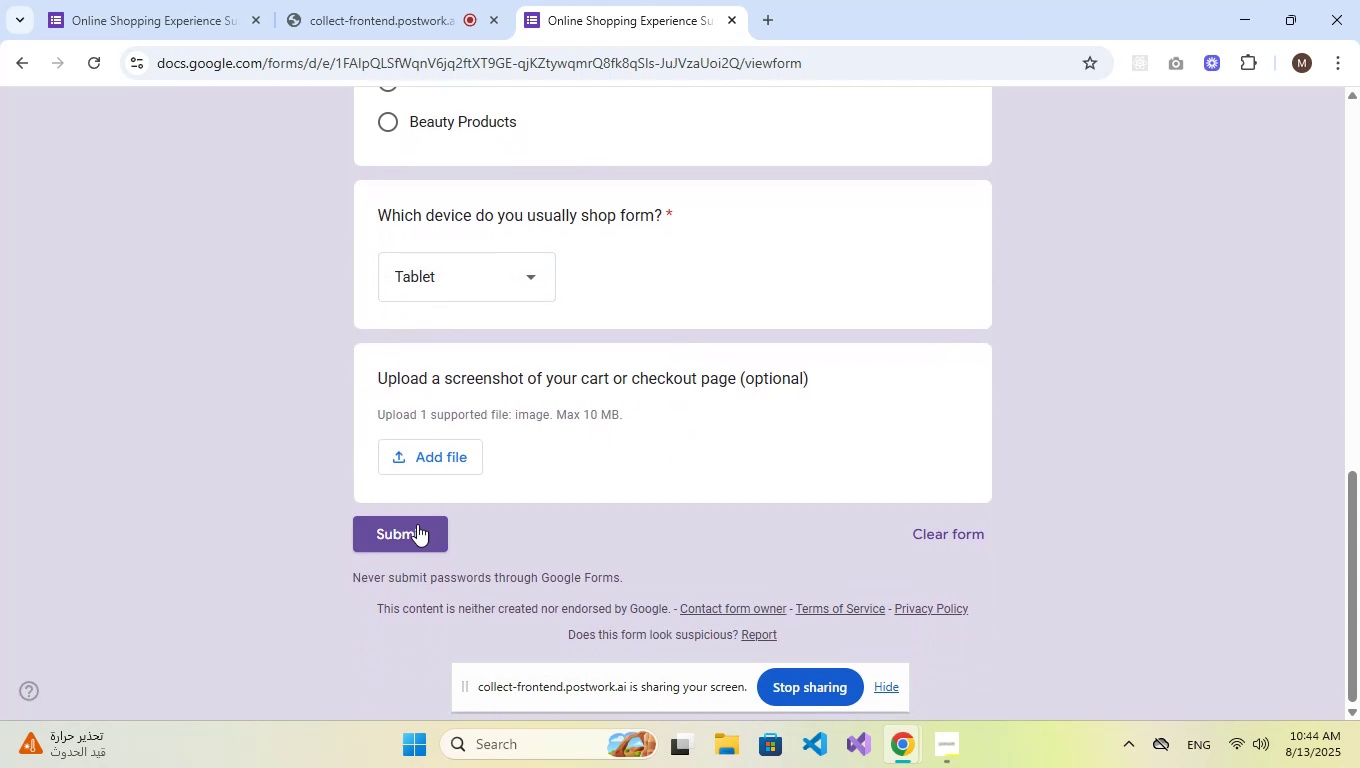 
left_click([408, 524])
 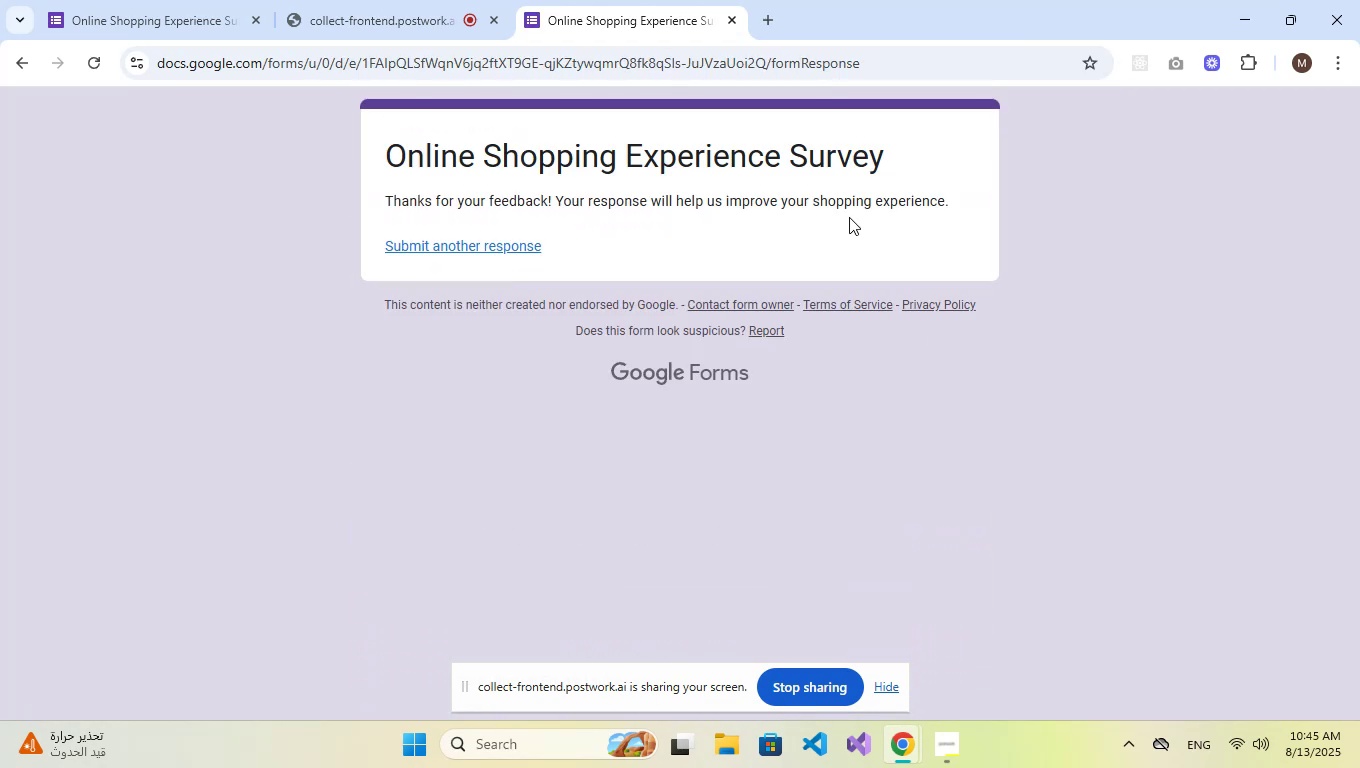 
left_click([735, 15])
 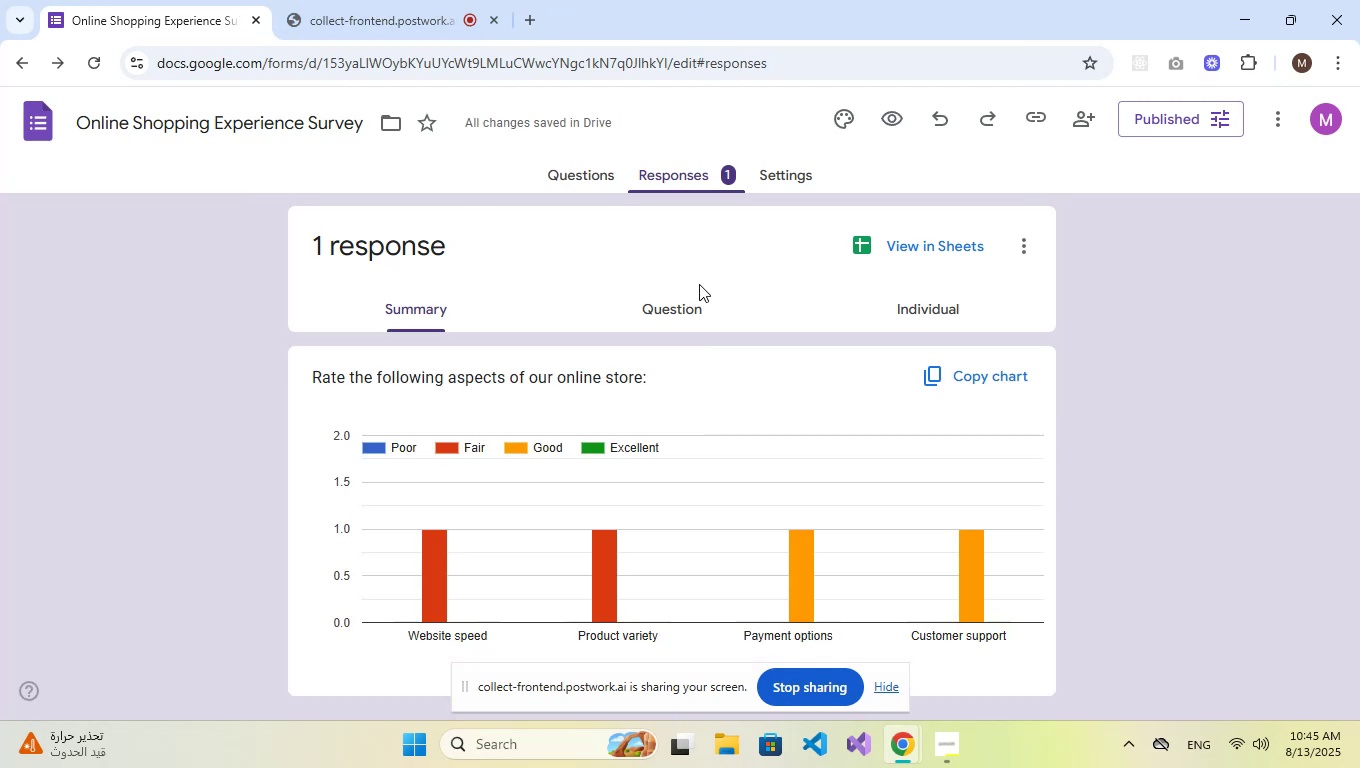 
scroll: coordinate [708, 402], scroll_direction: down, amount: 13.0
 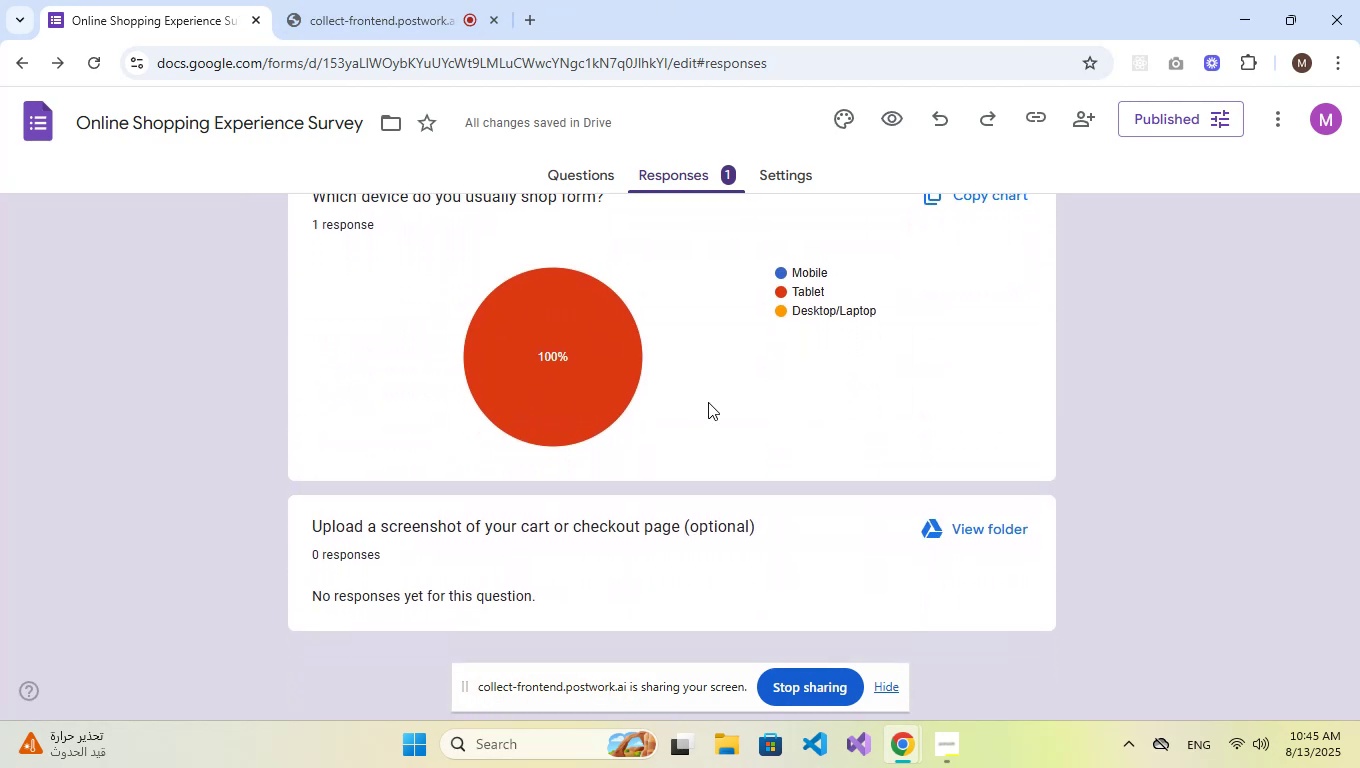 
scroll: coordinate [708, 402], scroll_direction: up, amount: 4.0
 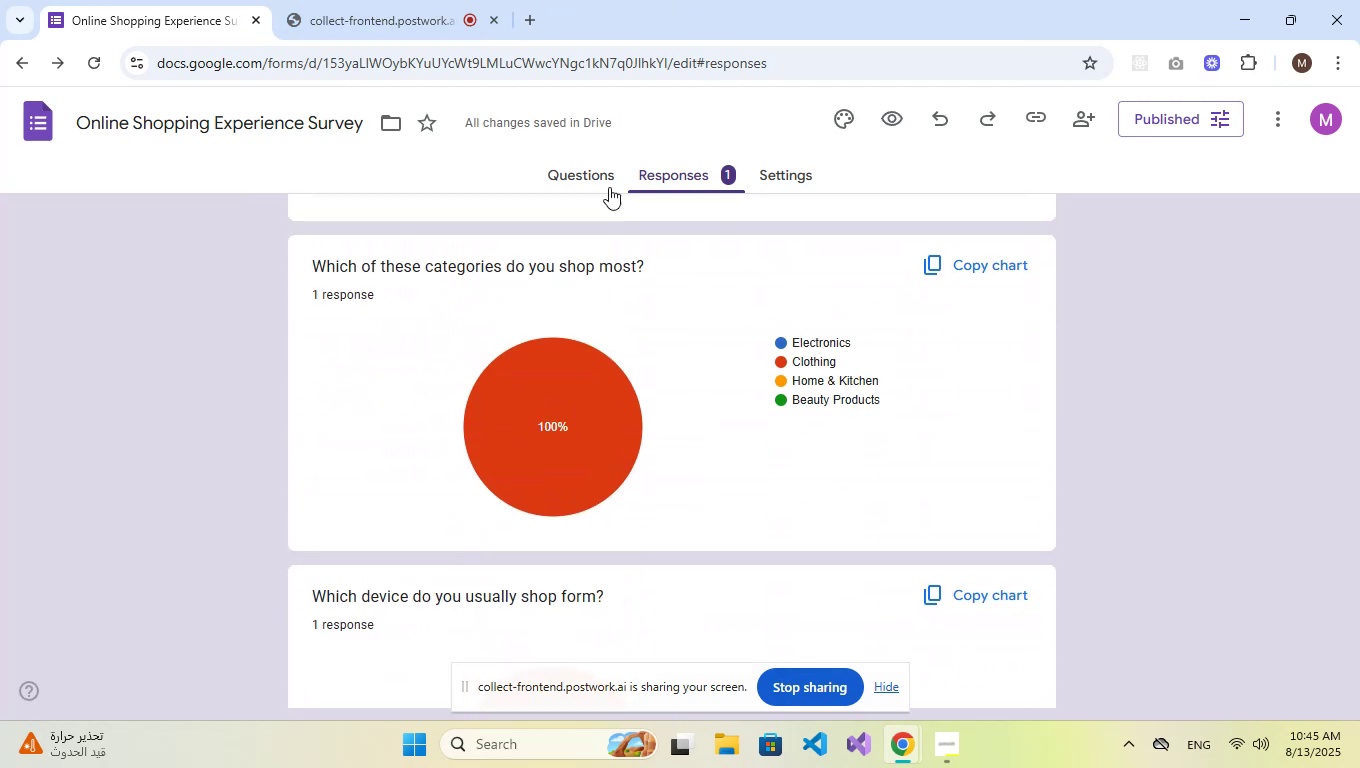 
left_click([601, 179])
 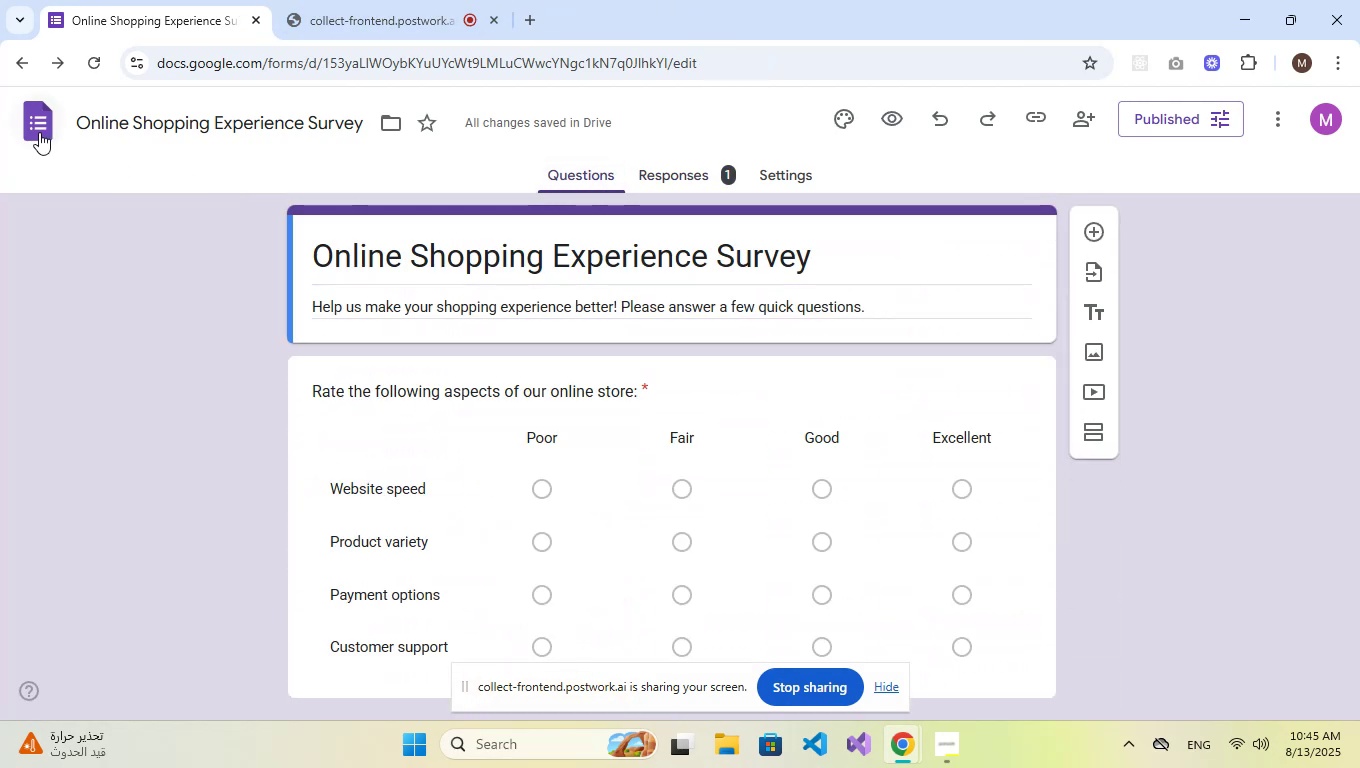 
left_click([39, 132])
 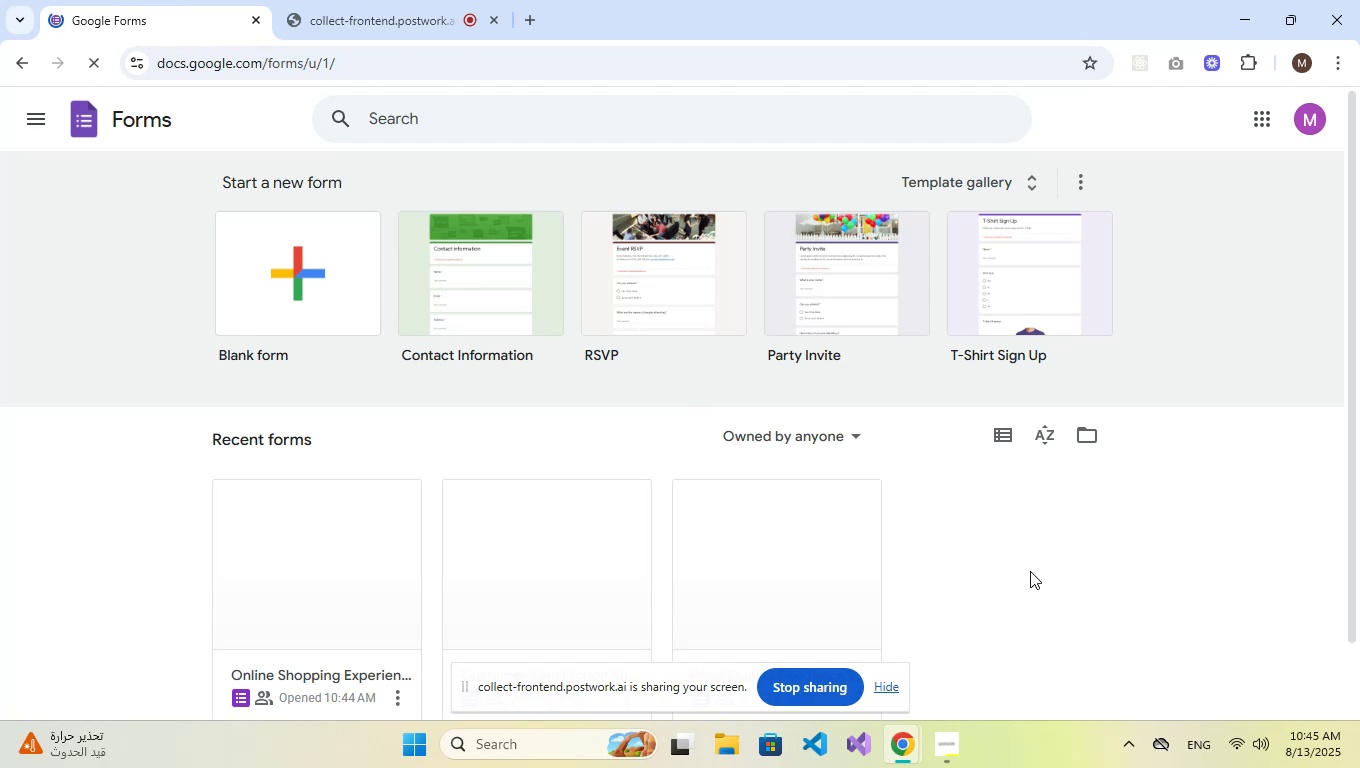 
wait(6.22)
 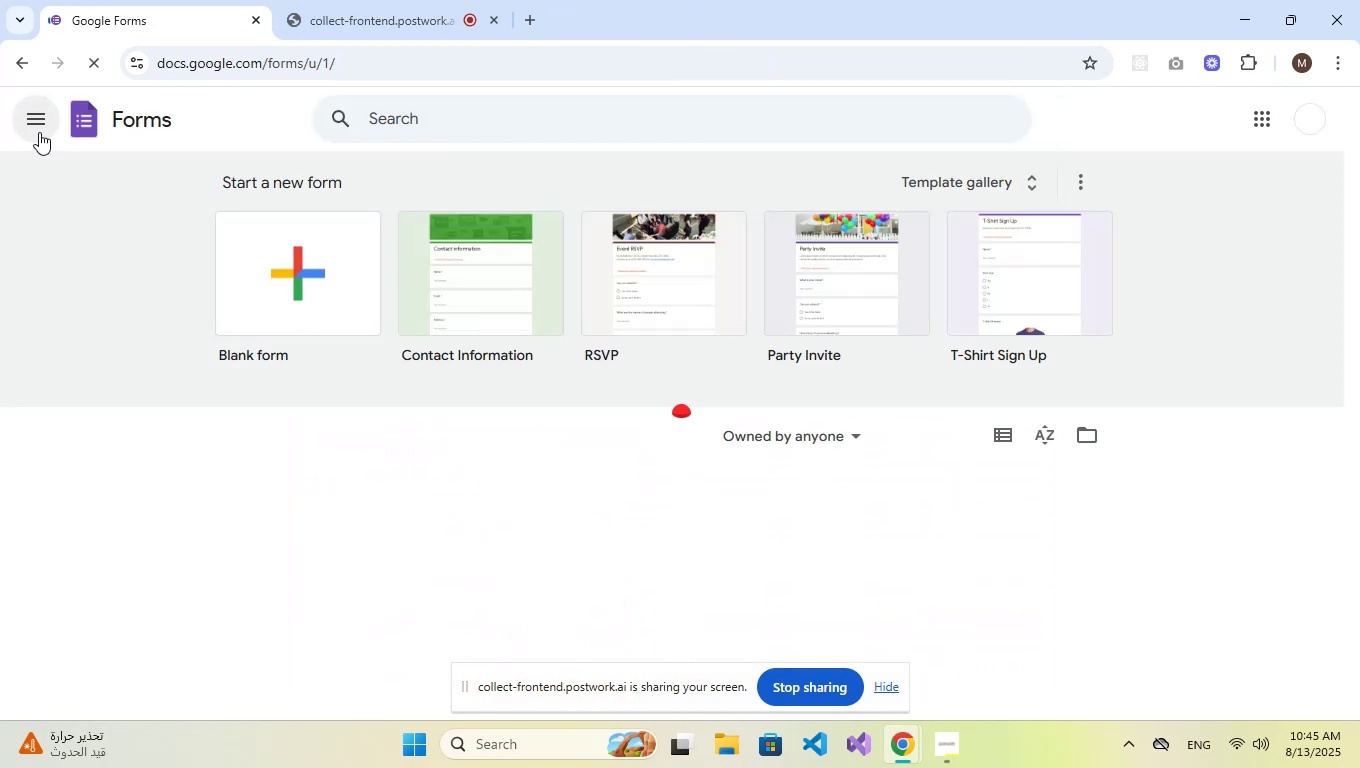 
scroll: coordinate [996, 536], scroll_direction: down, amount: 1.0
 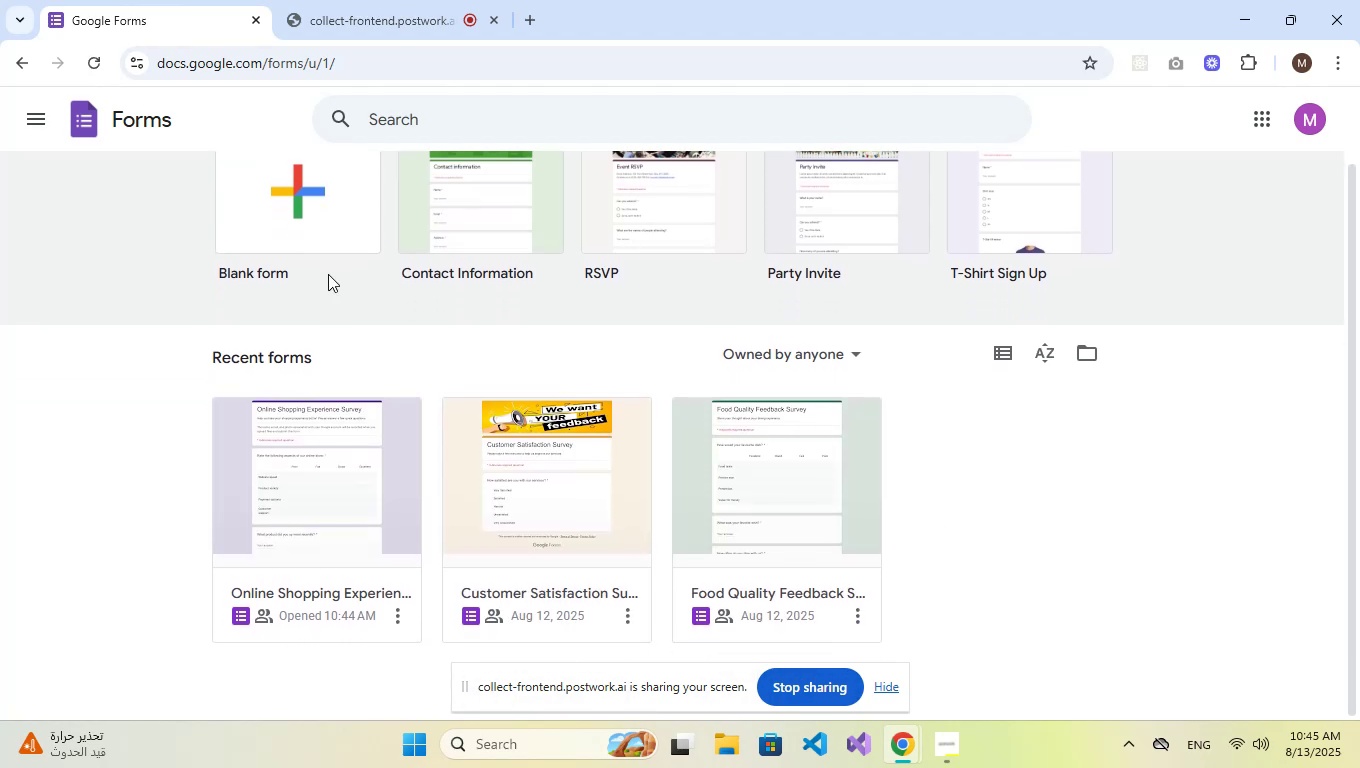 
left_click([307, 206])
 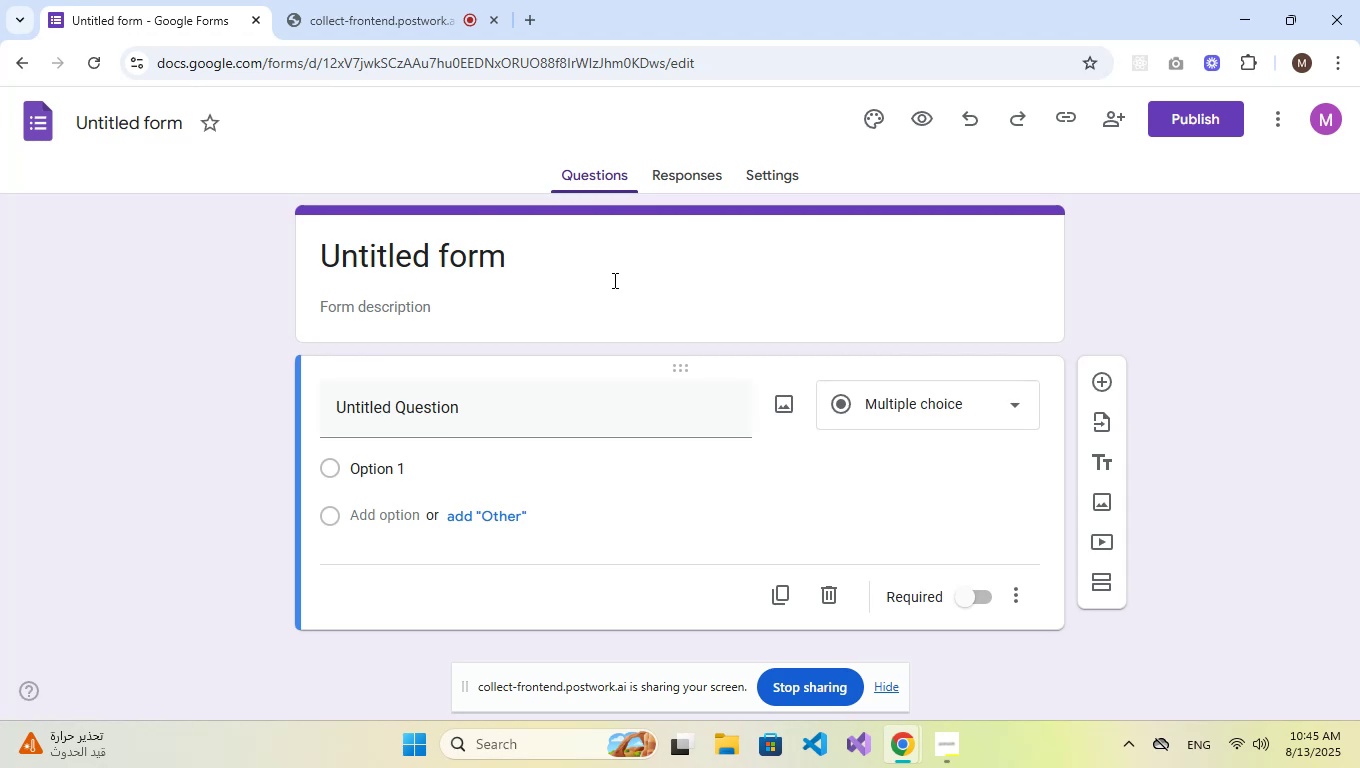 
wait(16.78)
 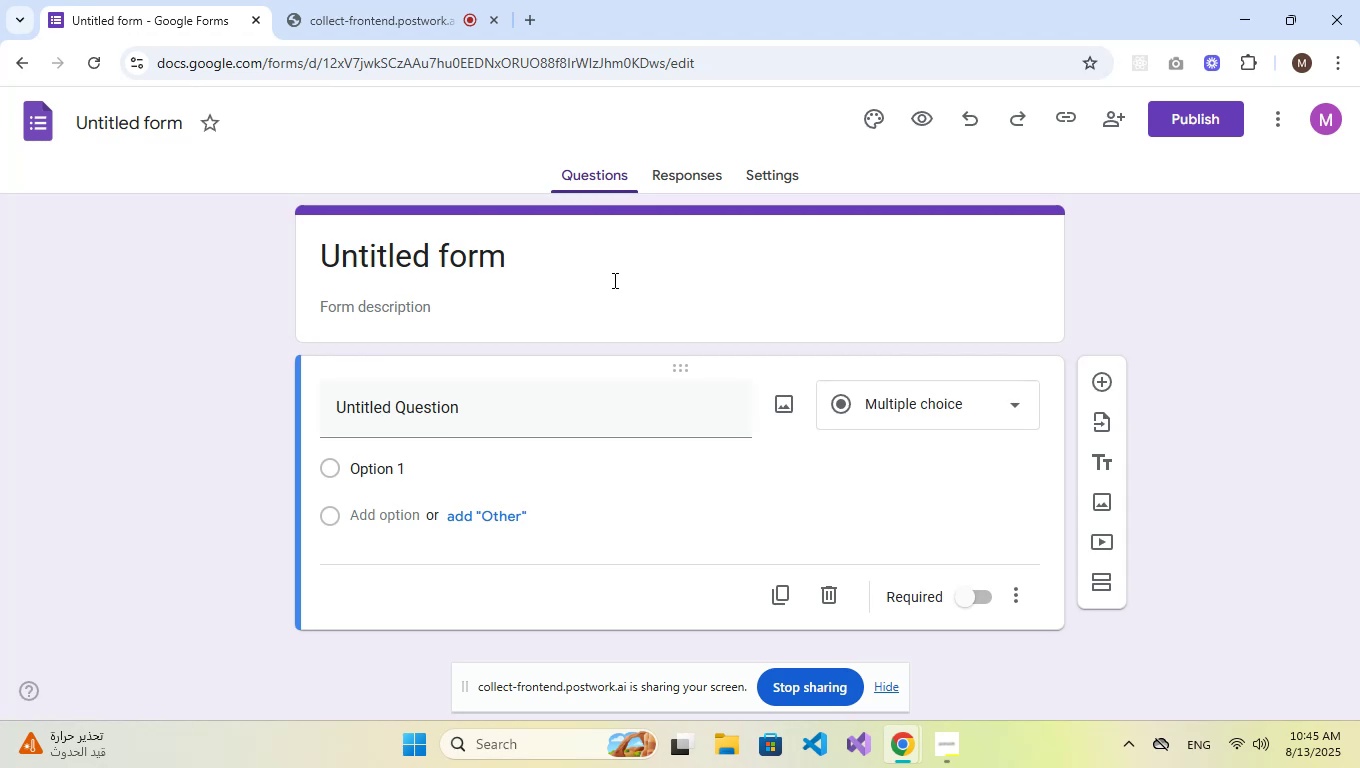 
double_click([463, 269])
 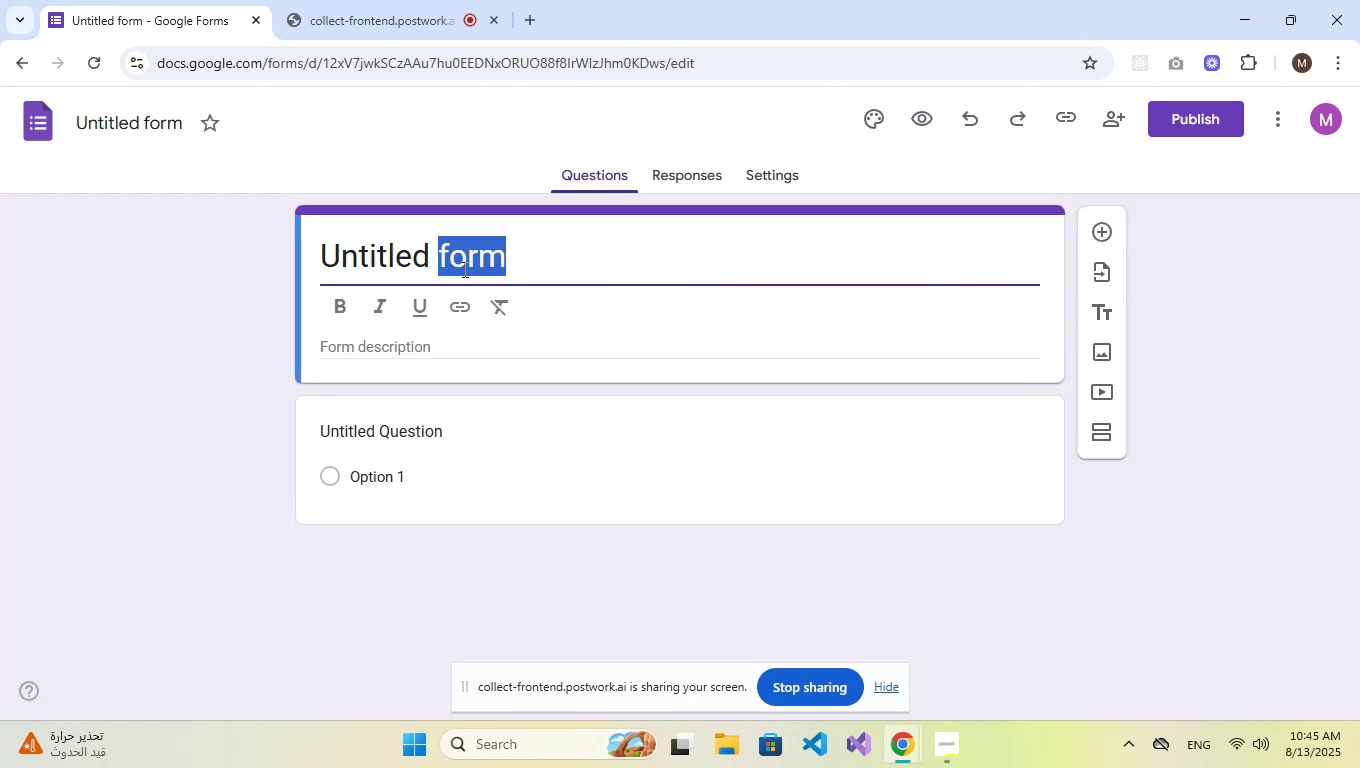 
triple_click([463, 269])
 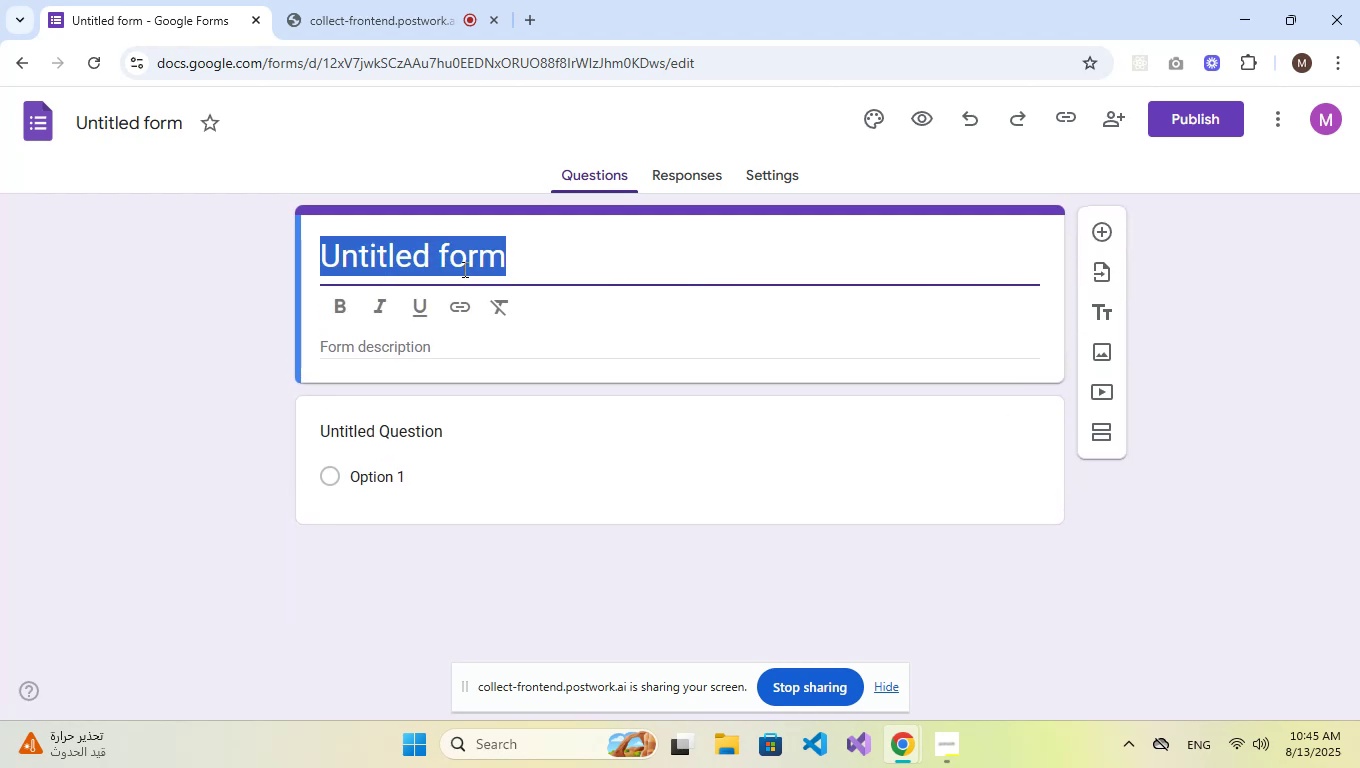 
type(Student Satisfaction Survey)
 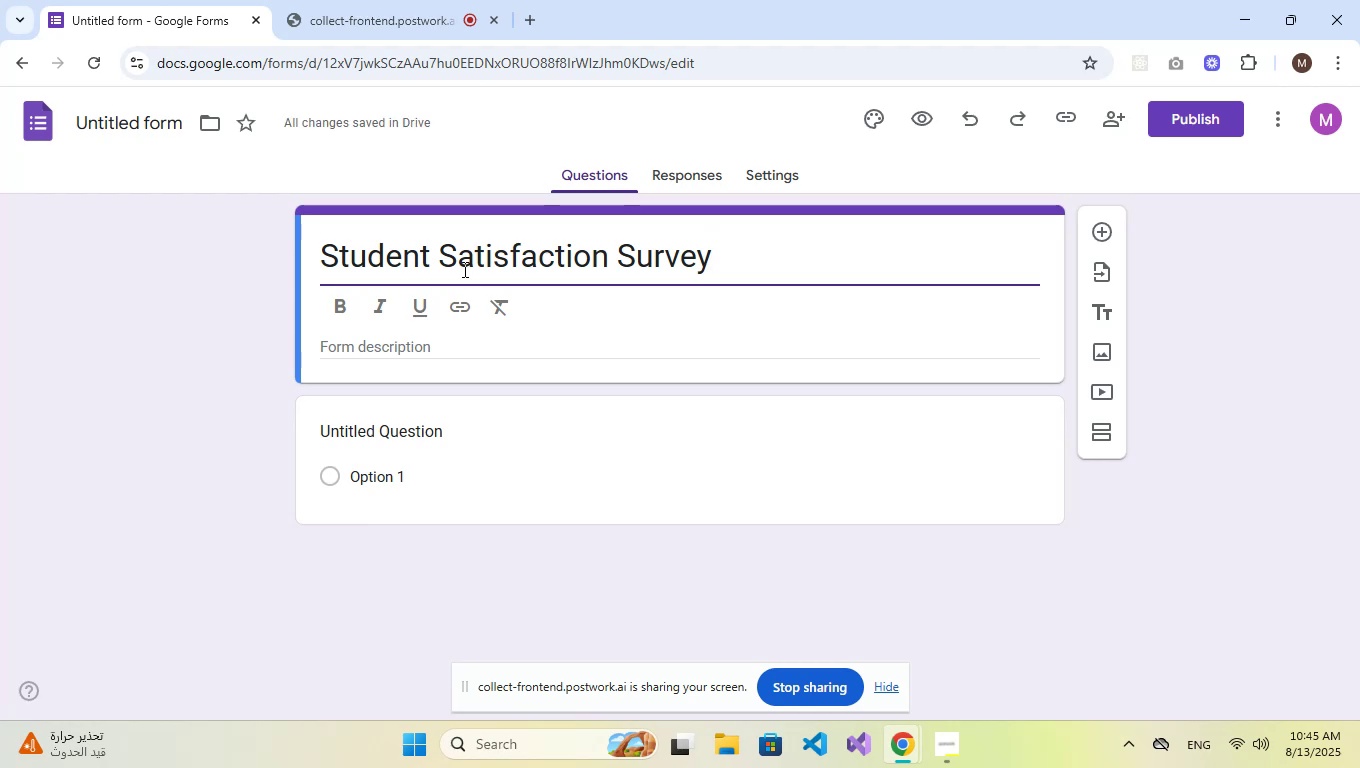 
wait(5.06)
 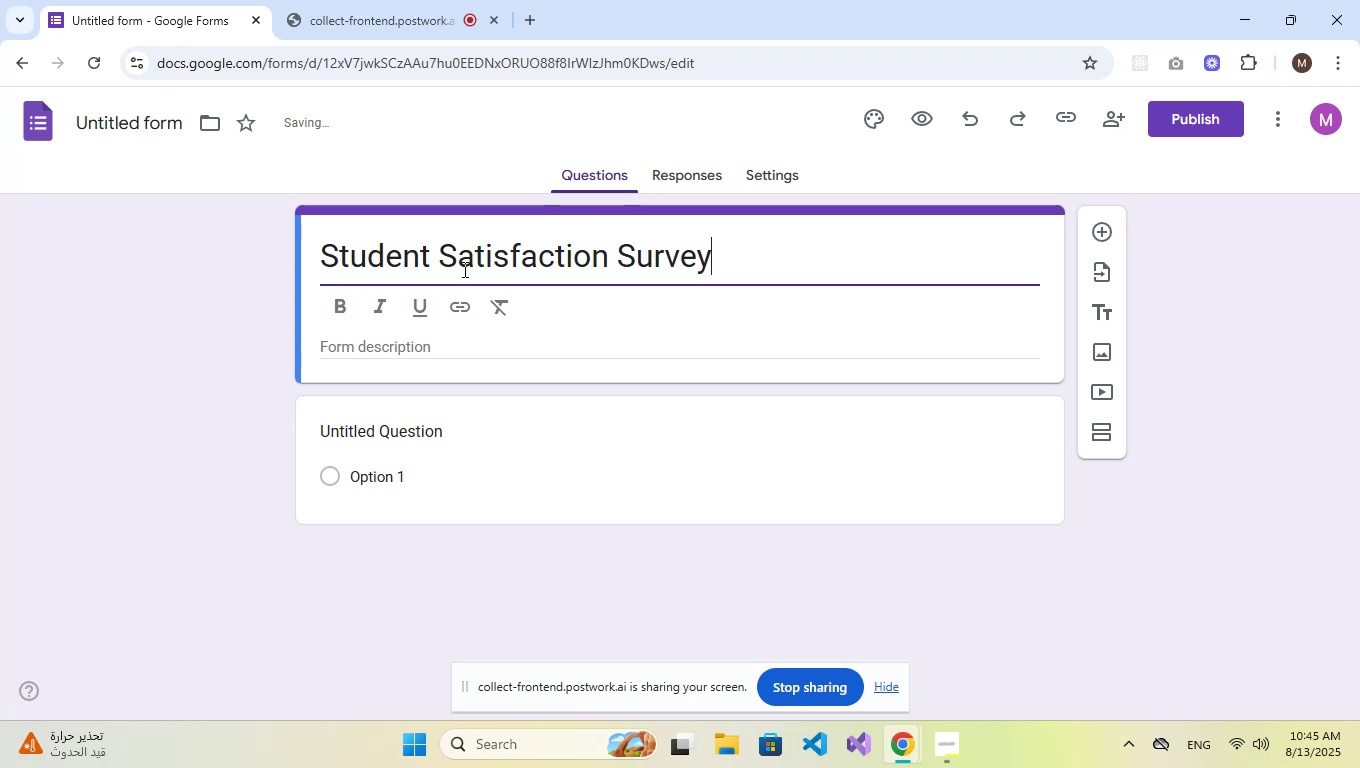 
left_click([442, 352])
 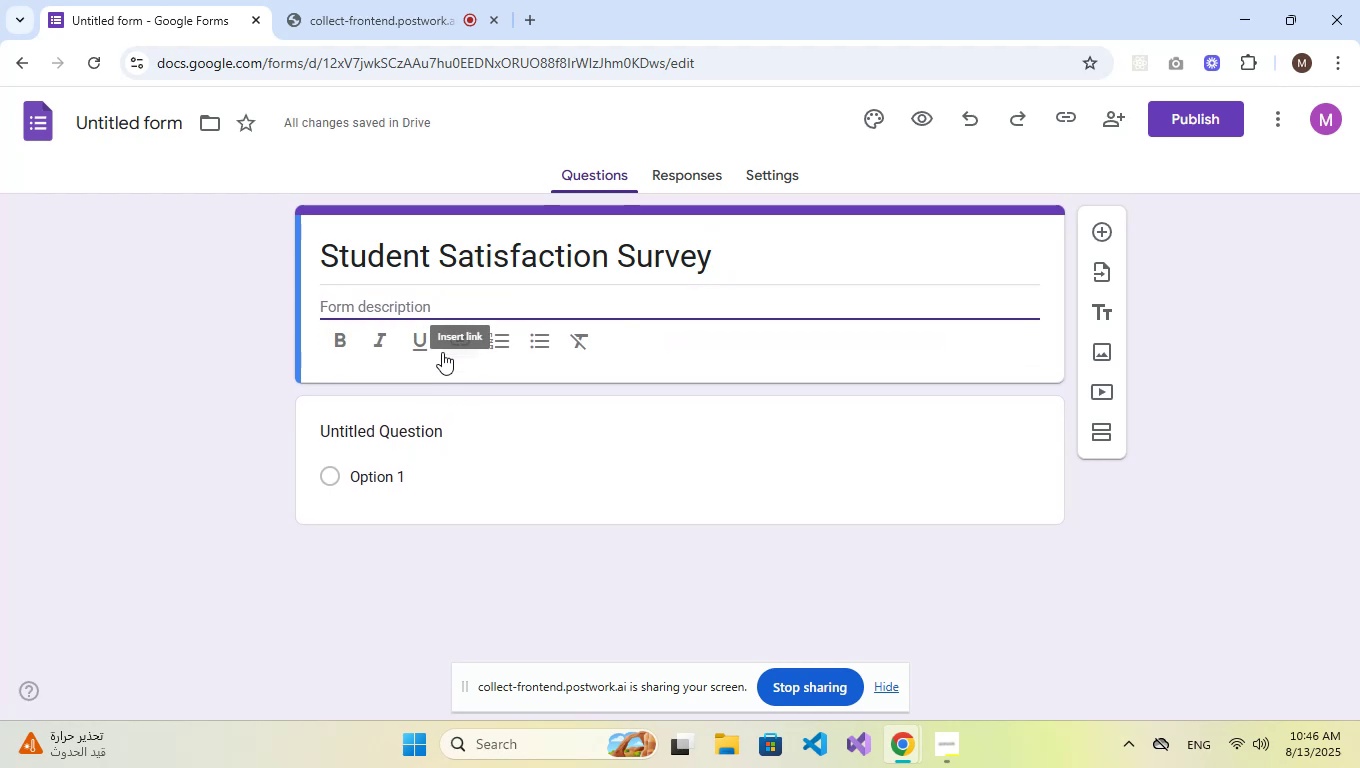 
type(We Want )
key(Backspace)
key(Backspace)
key(Backspace)
key(Backspace)
key(Backspace)
type(want to know how you feel about your learning we)
key(Backspace)
key(Backspace)
type(experience)
 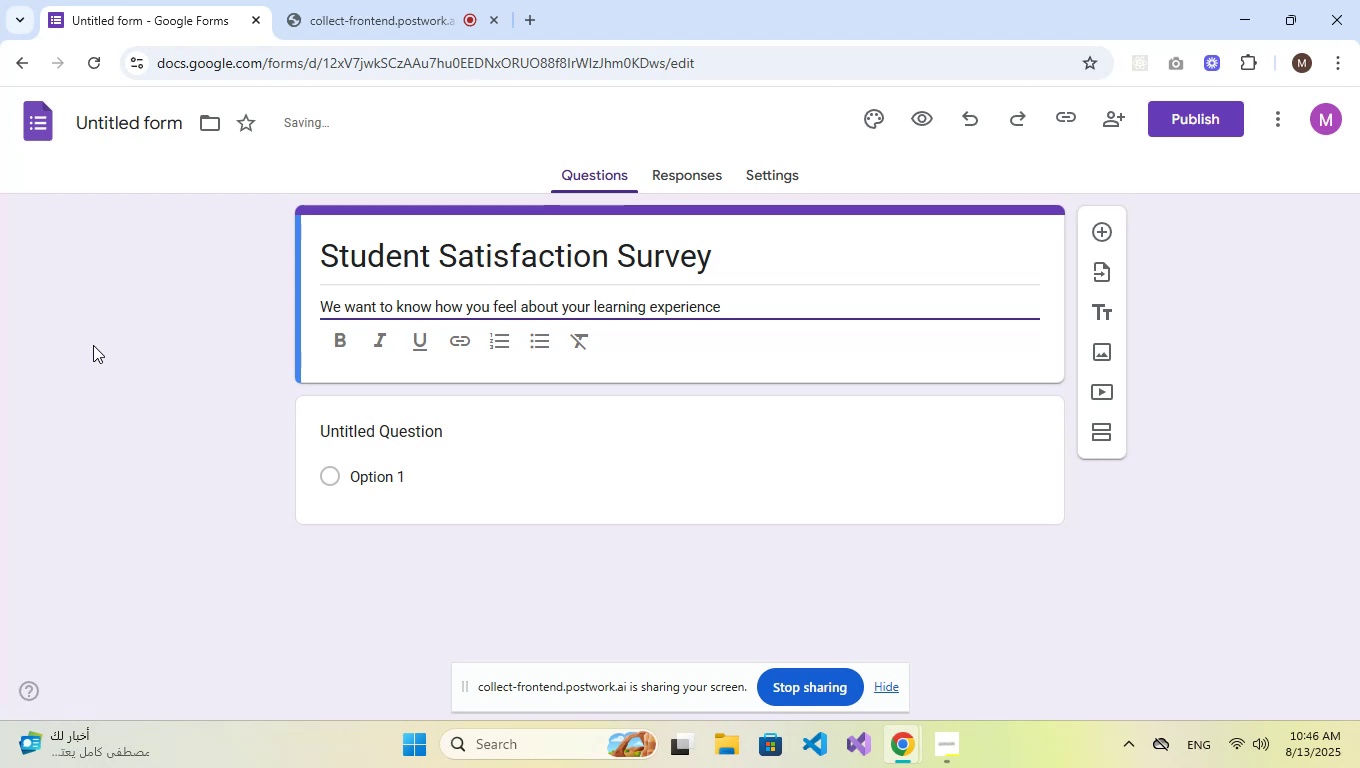 
type(. p)
key(Backspace)
type(Please be honset.)
 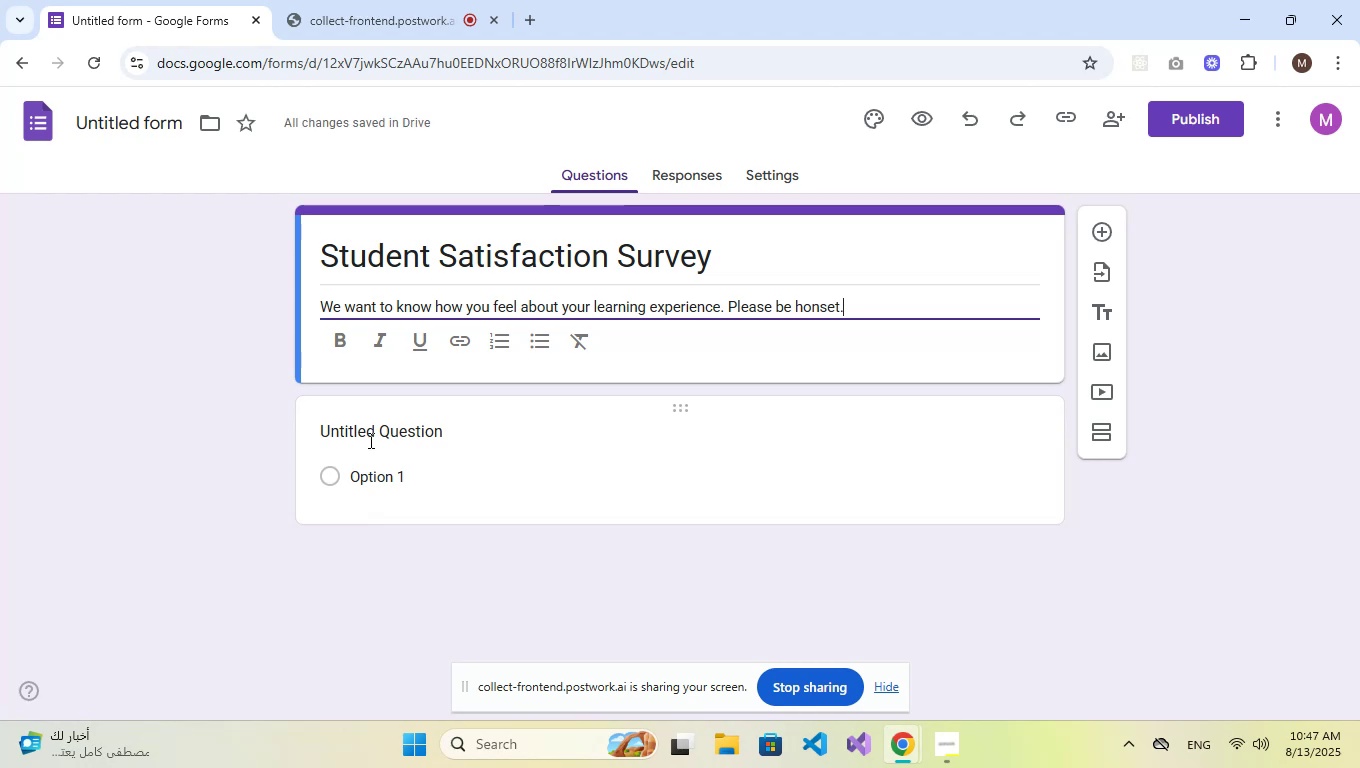 
wait(7.64)
 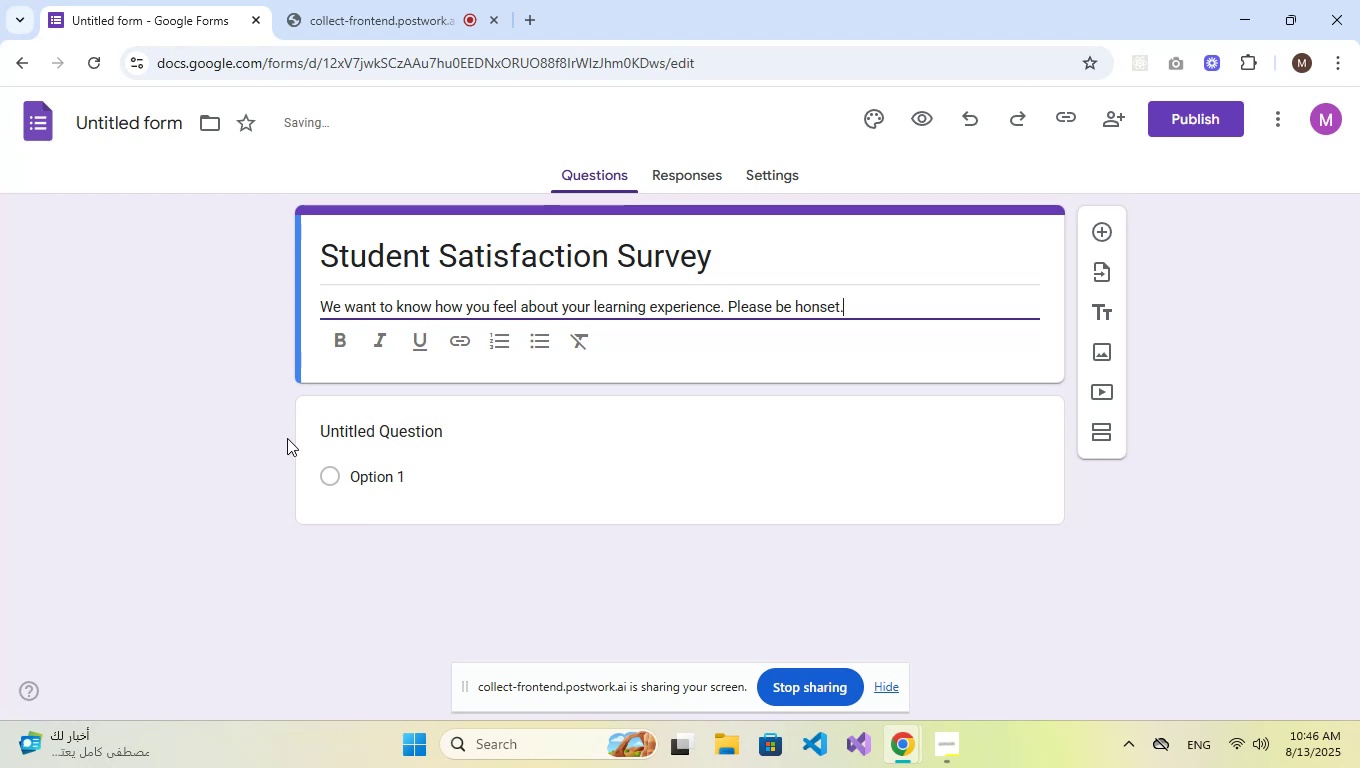 
left_click([513, 437])
 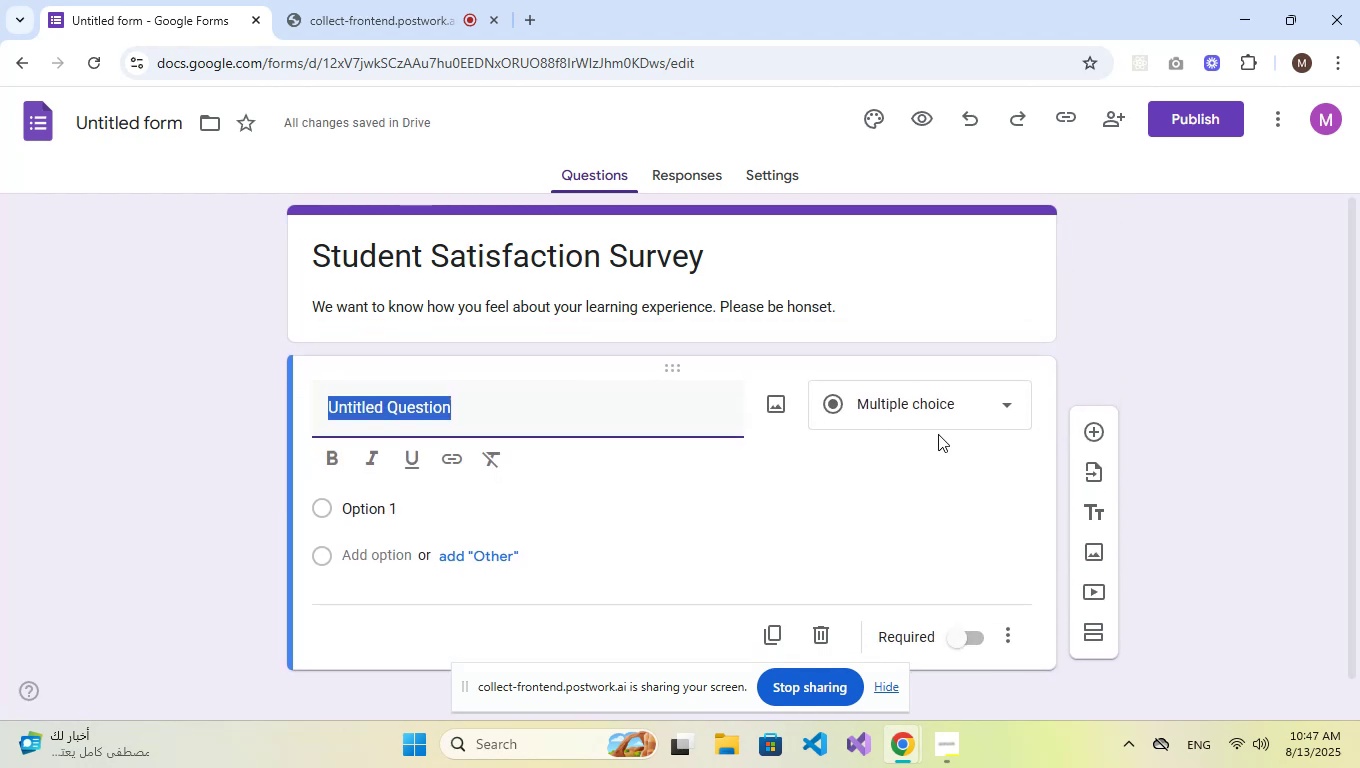 
left_click([941, 398])
 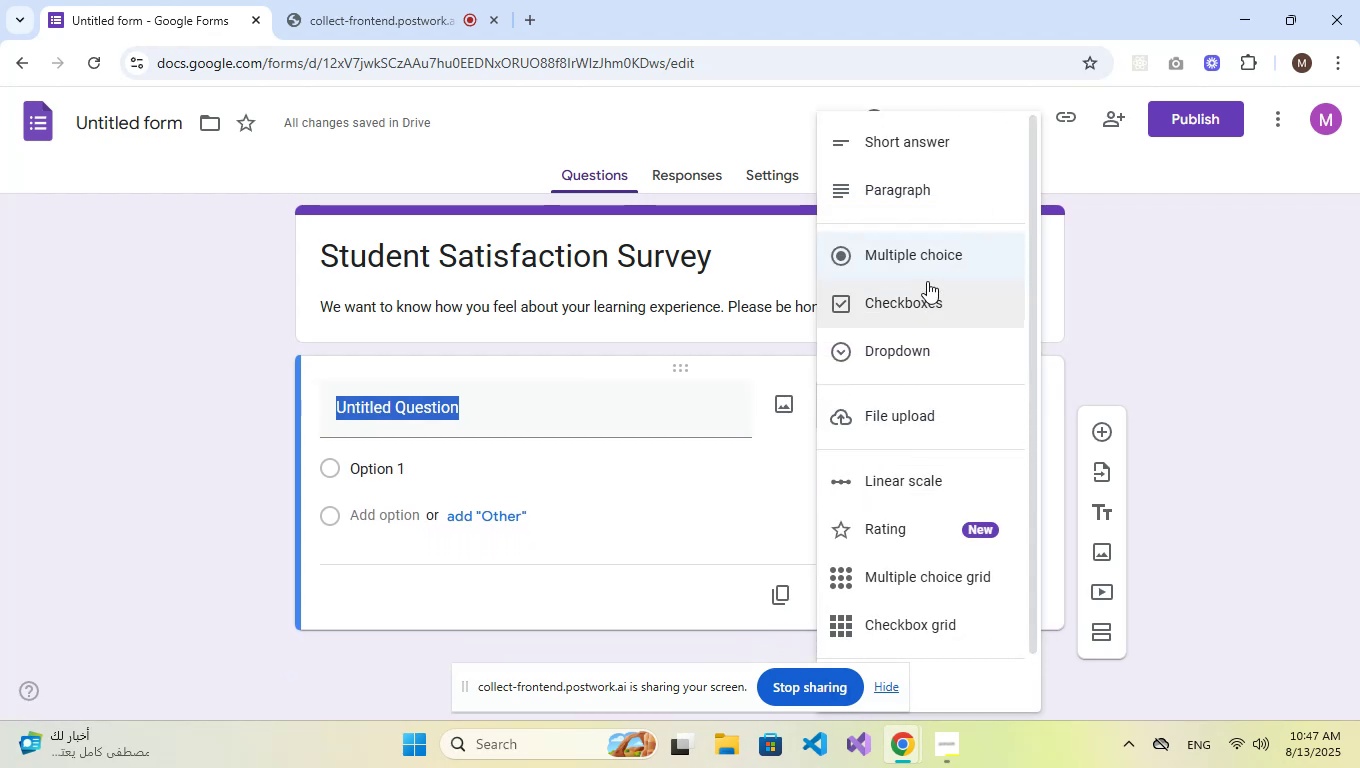 
left_click([922, 303])
 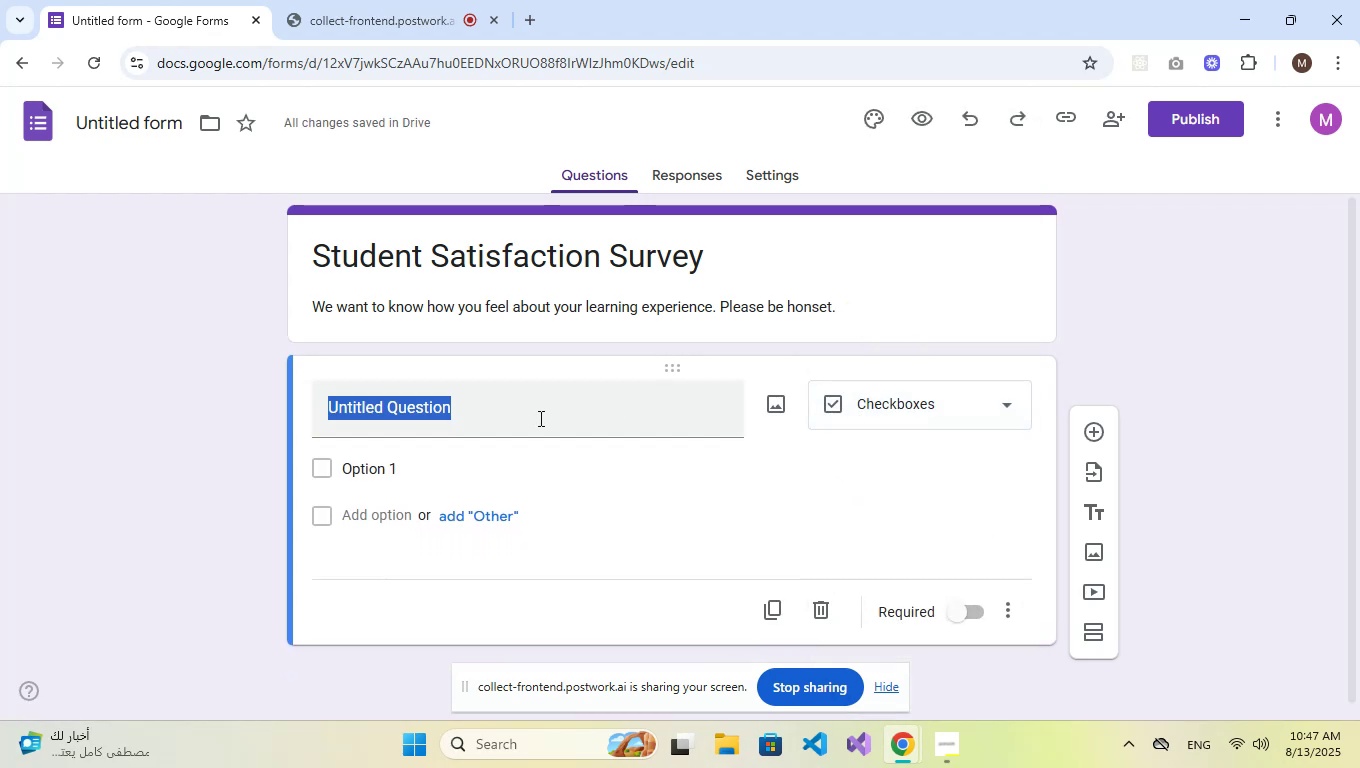 
key(CapsLock)
 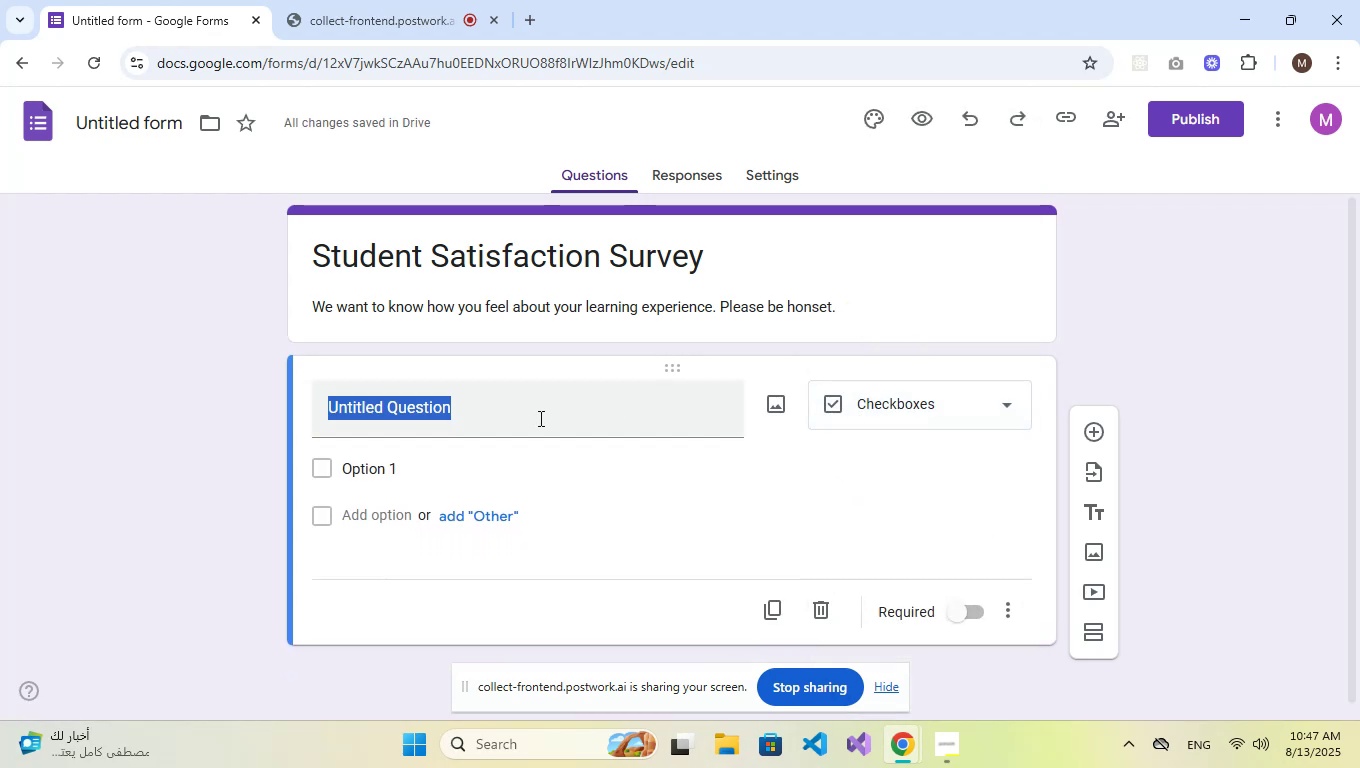 
key(W)
 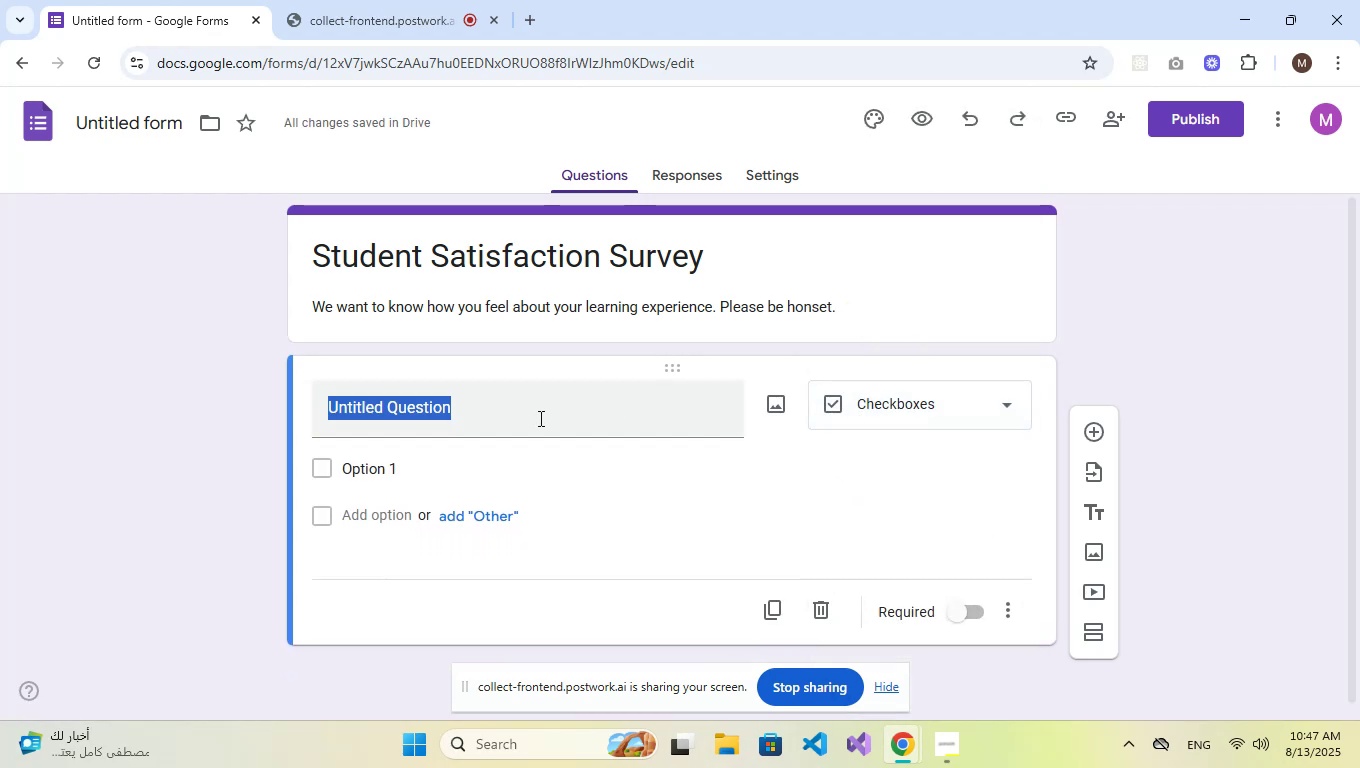 
key(CapsLock)
 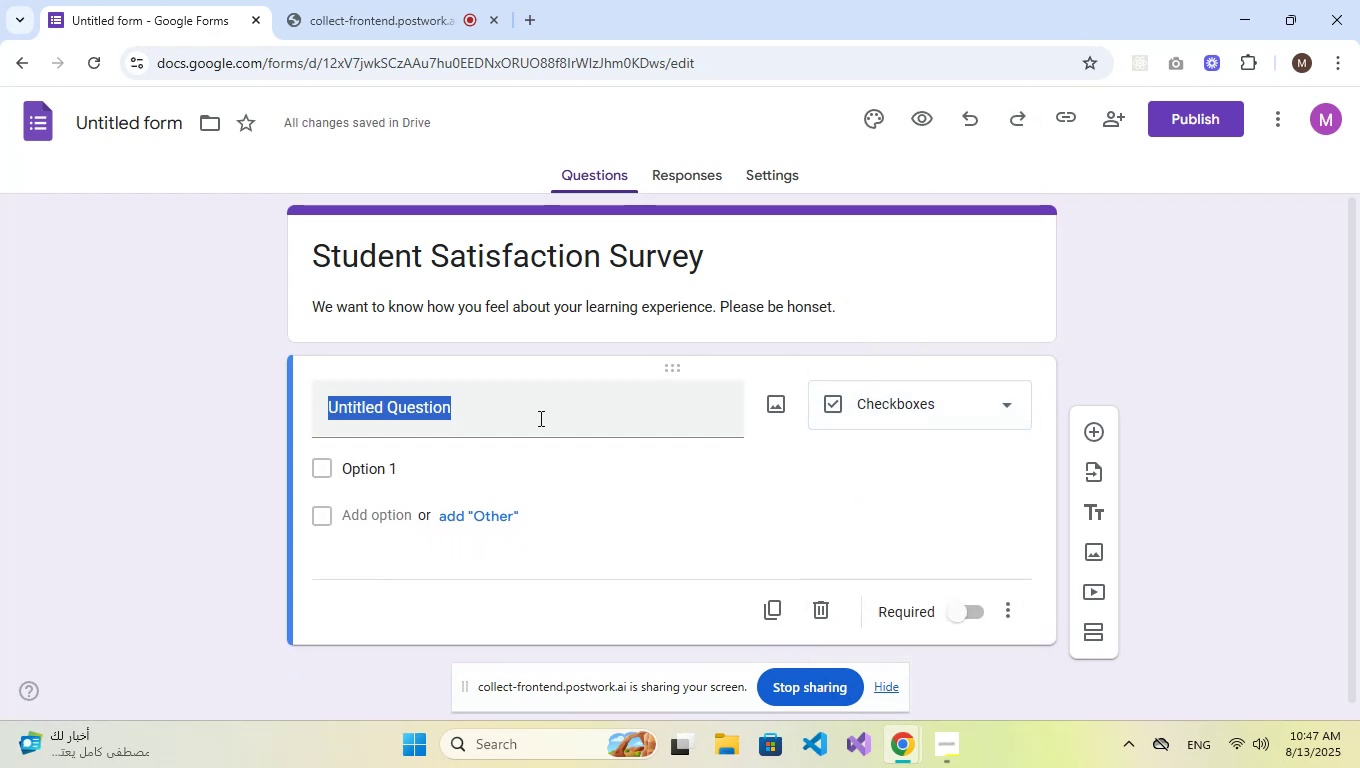 
left_click([539, 418])
 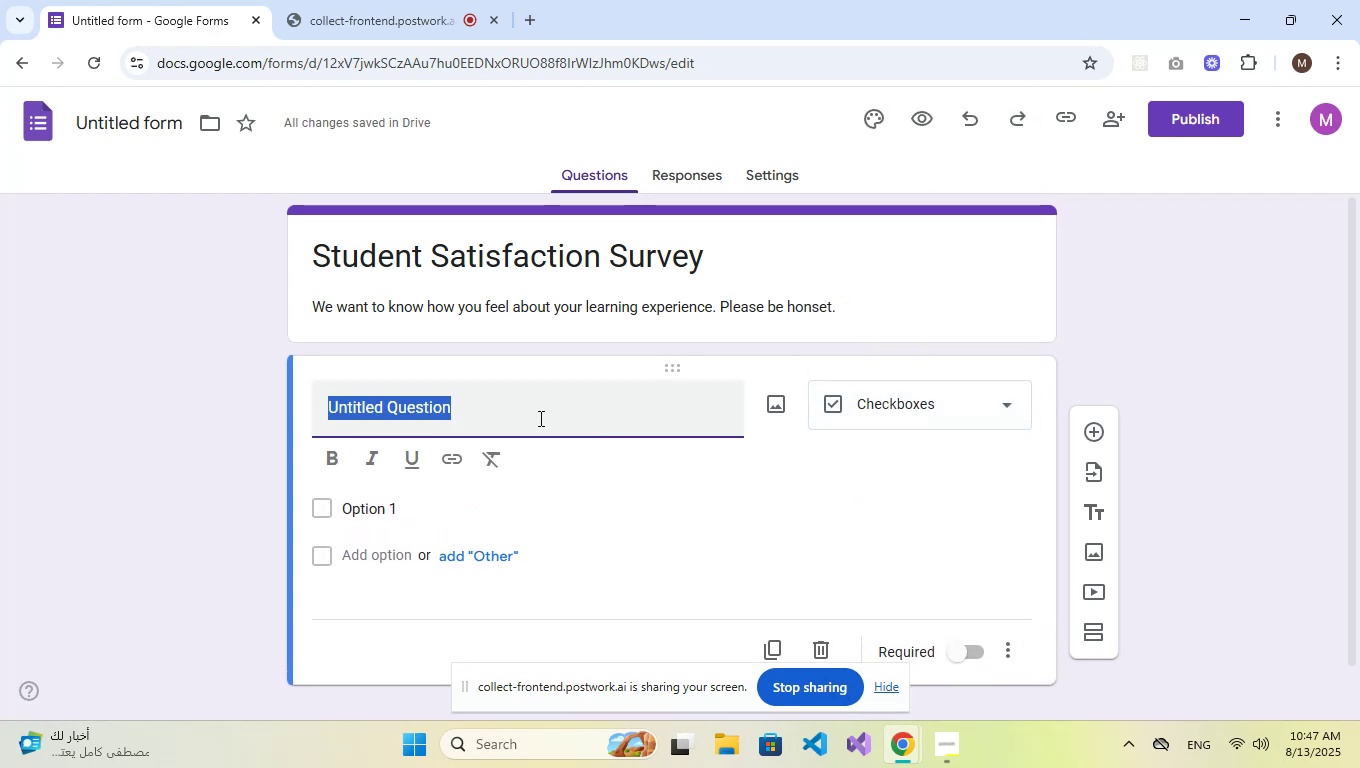 
type(Whicjh)
key(Backspace)
key(Backspace)
type(h of these do you think could be improved?)
 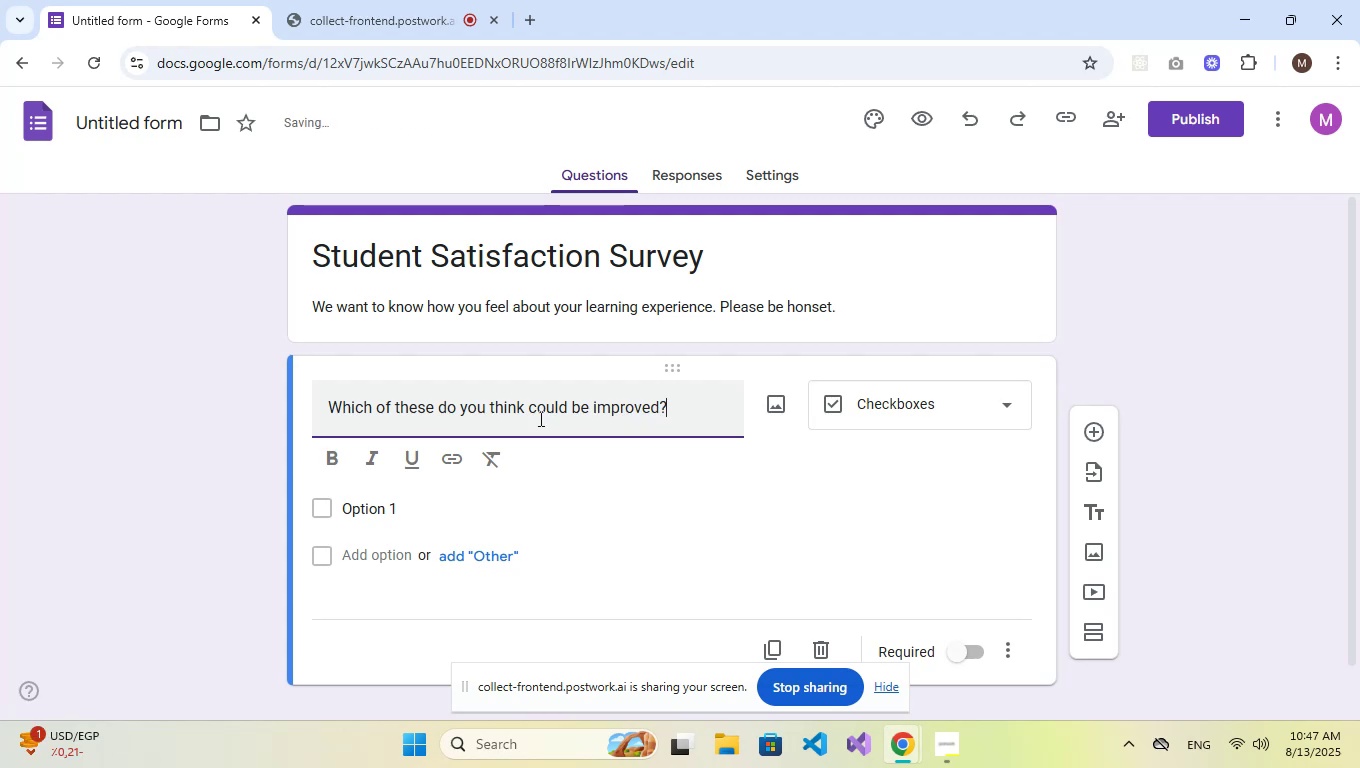 
left_click([407, 511])
 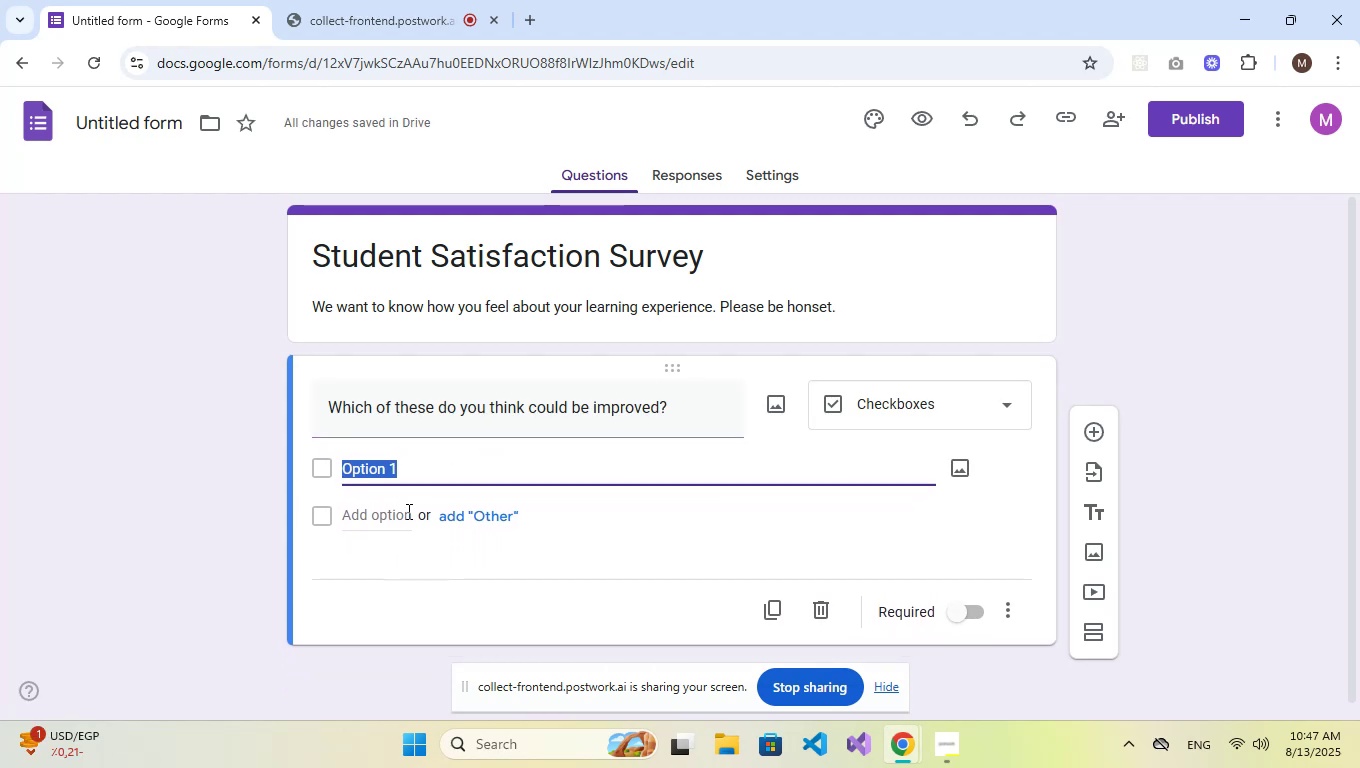 
type(Course content)
 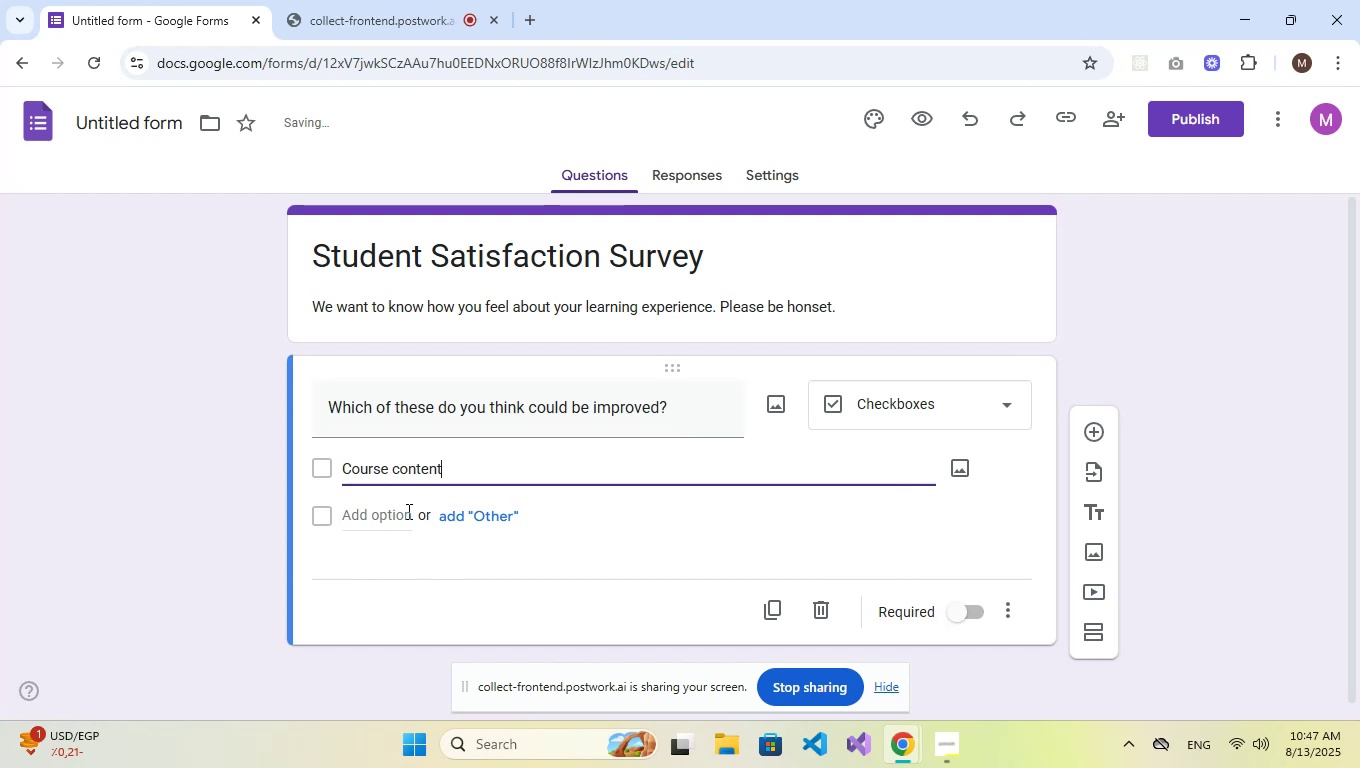 
key(Enter)
 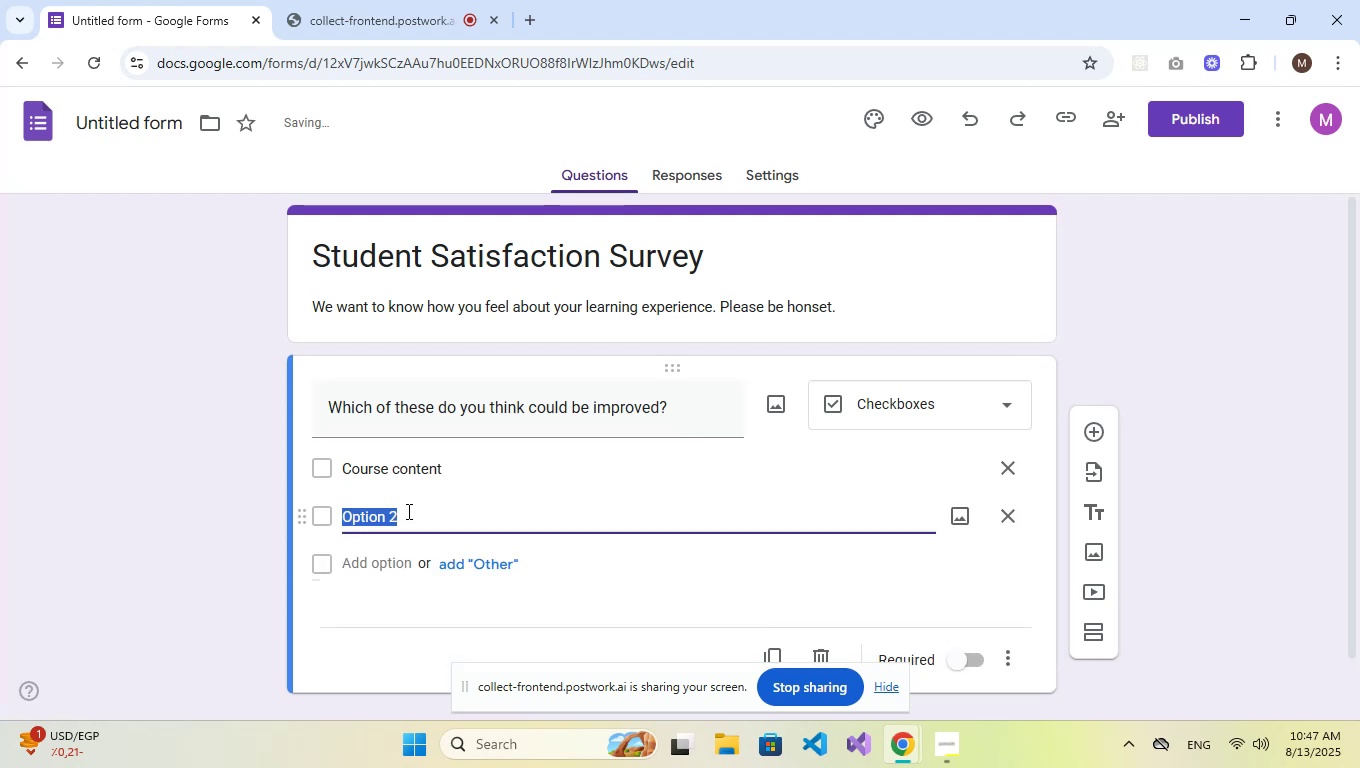 
type(Teacher quality)
 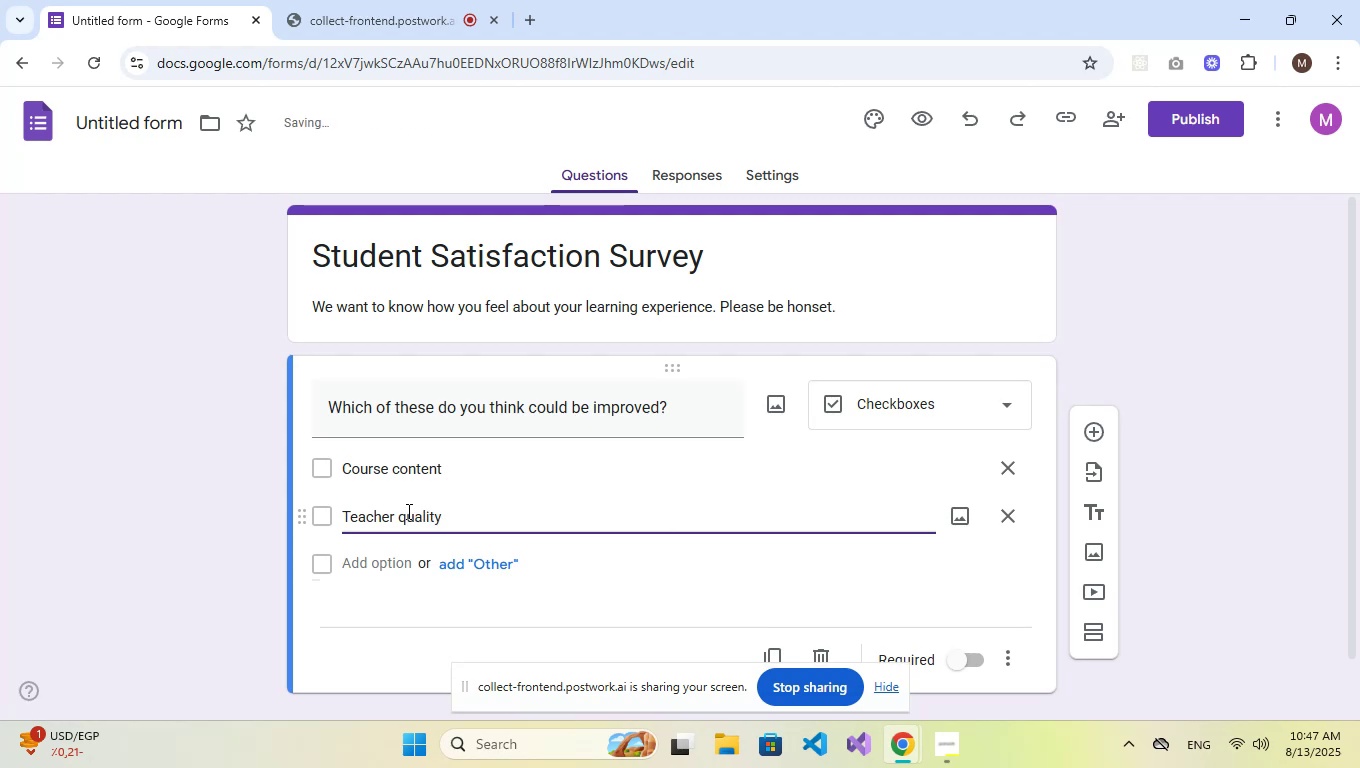 
key(Enter)
 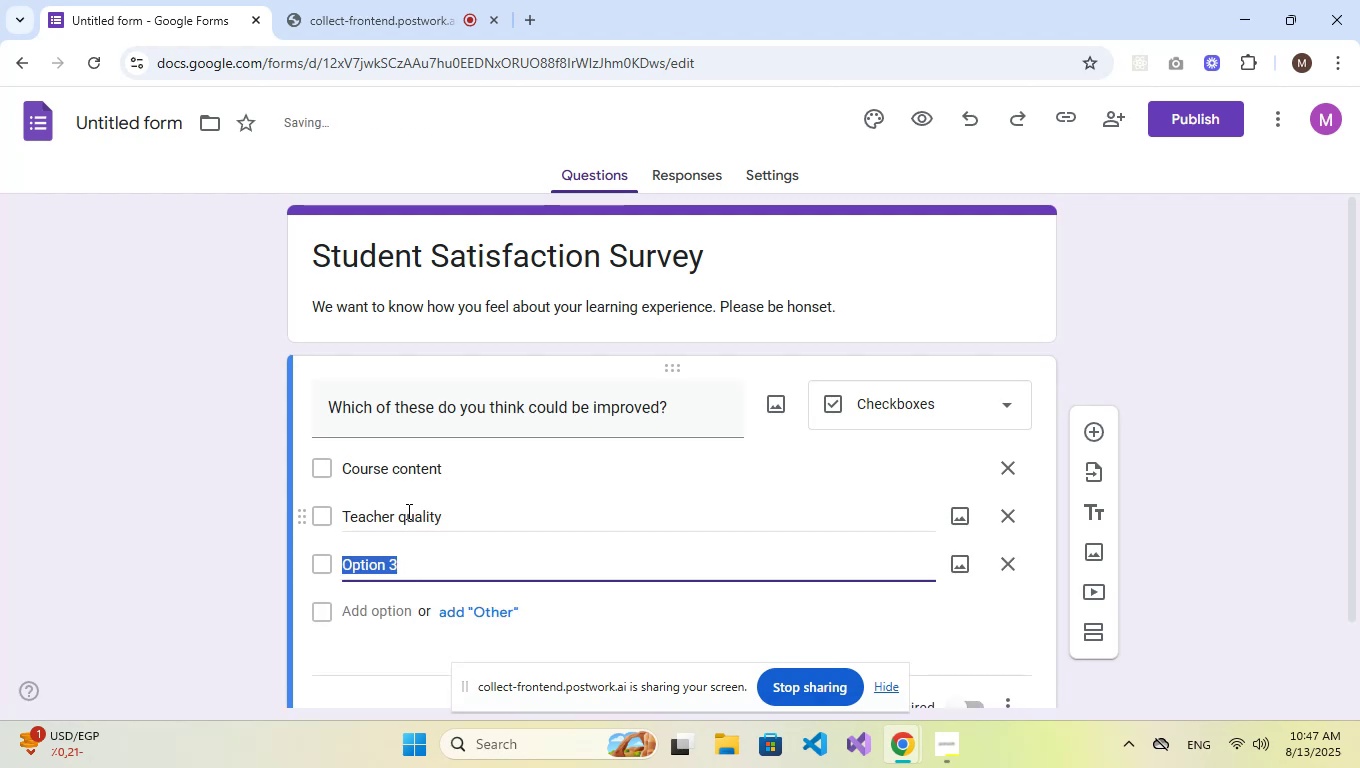 
type(Class participation)
 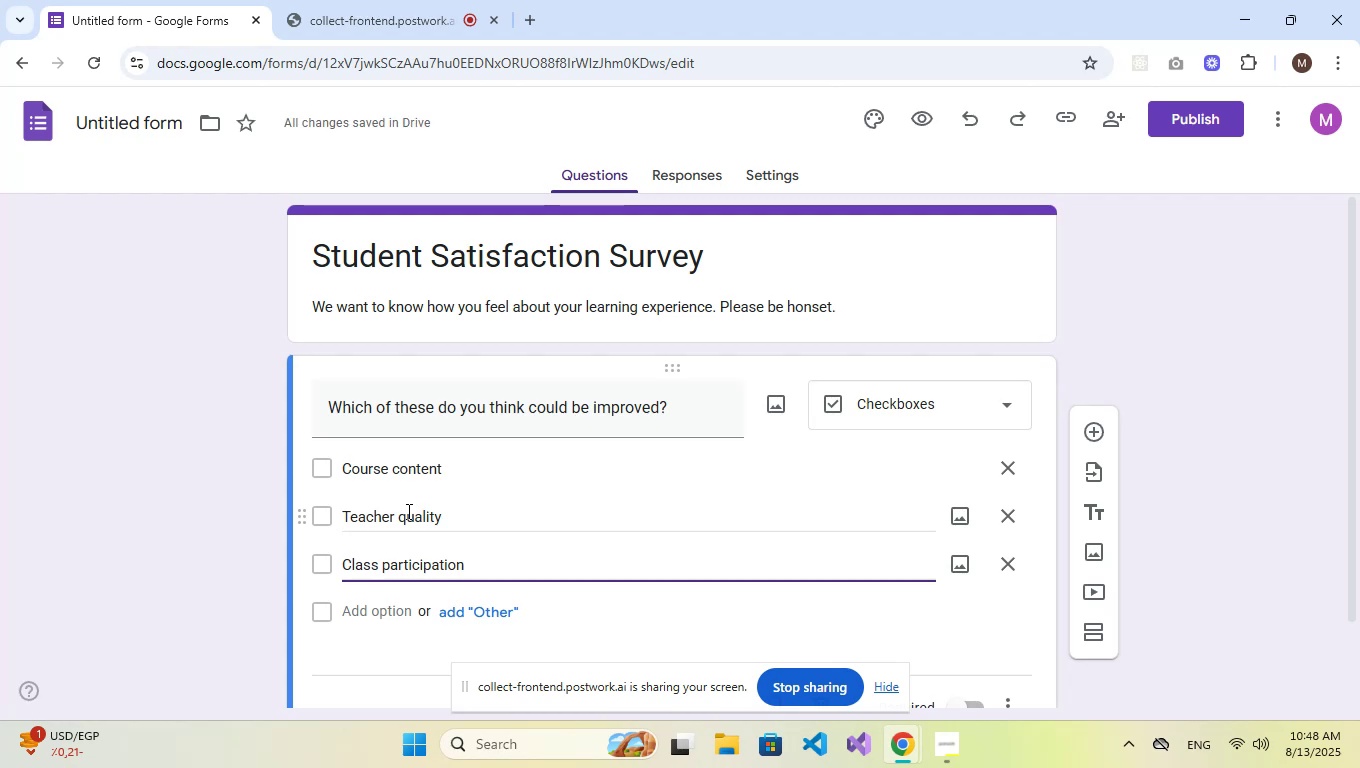 
wait(5.03)
 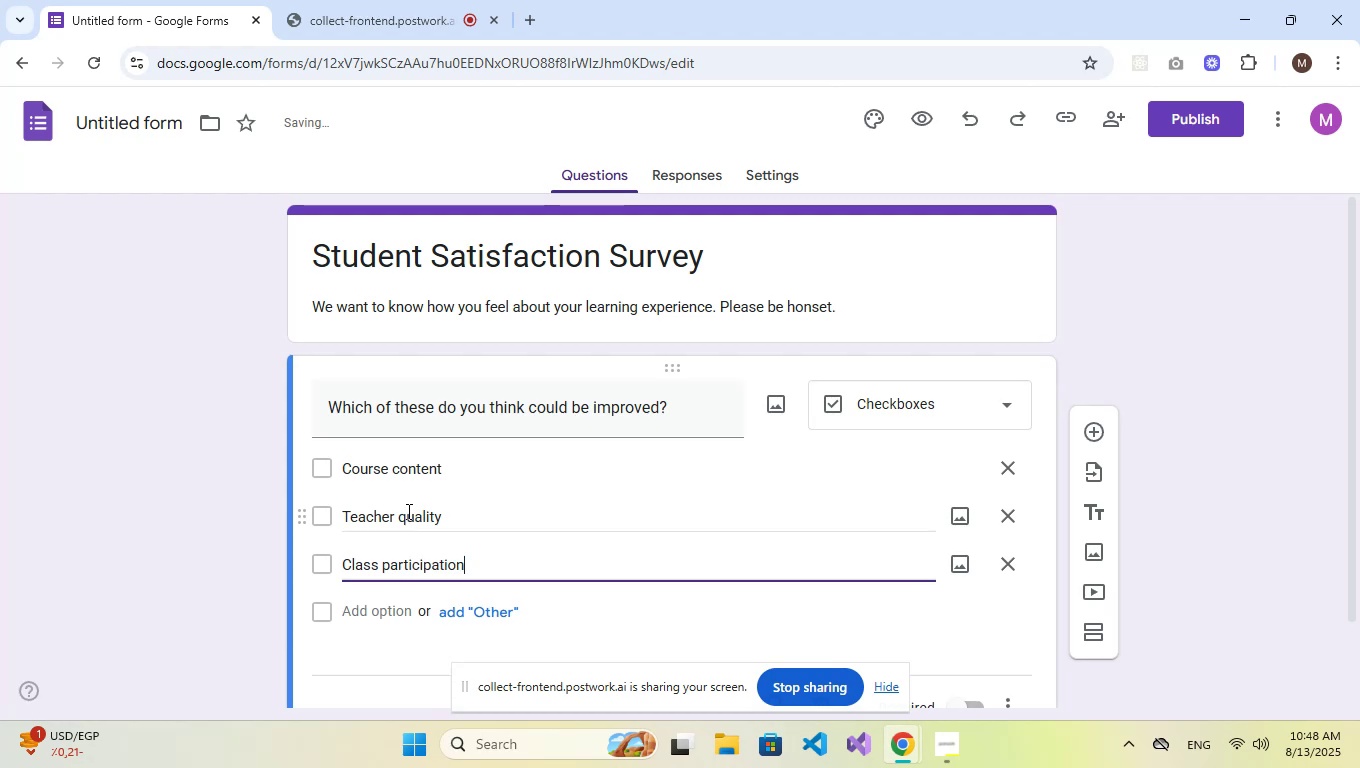 
key(Enter)
 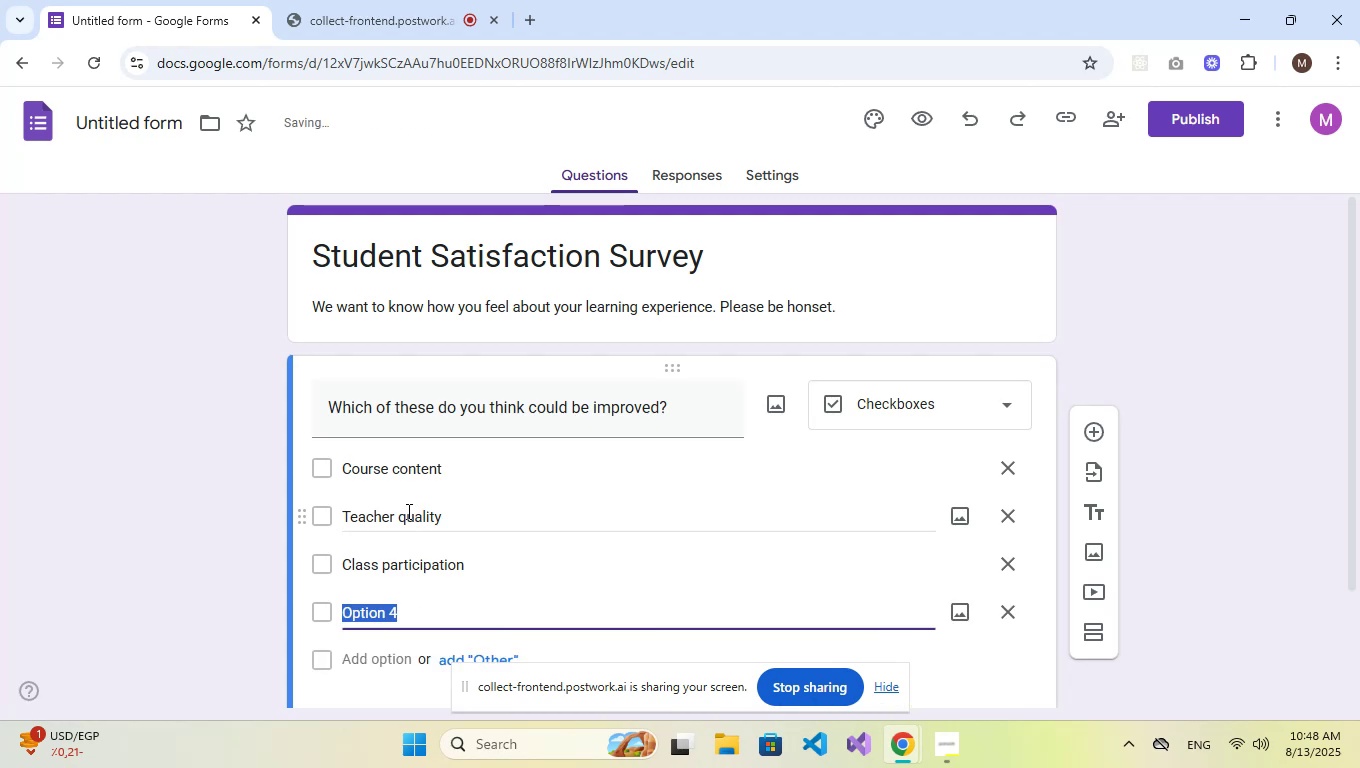 
type(Learning resources)
 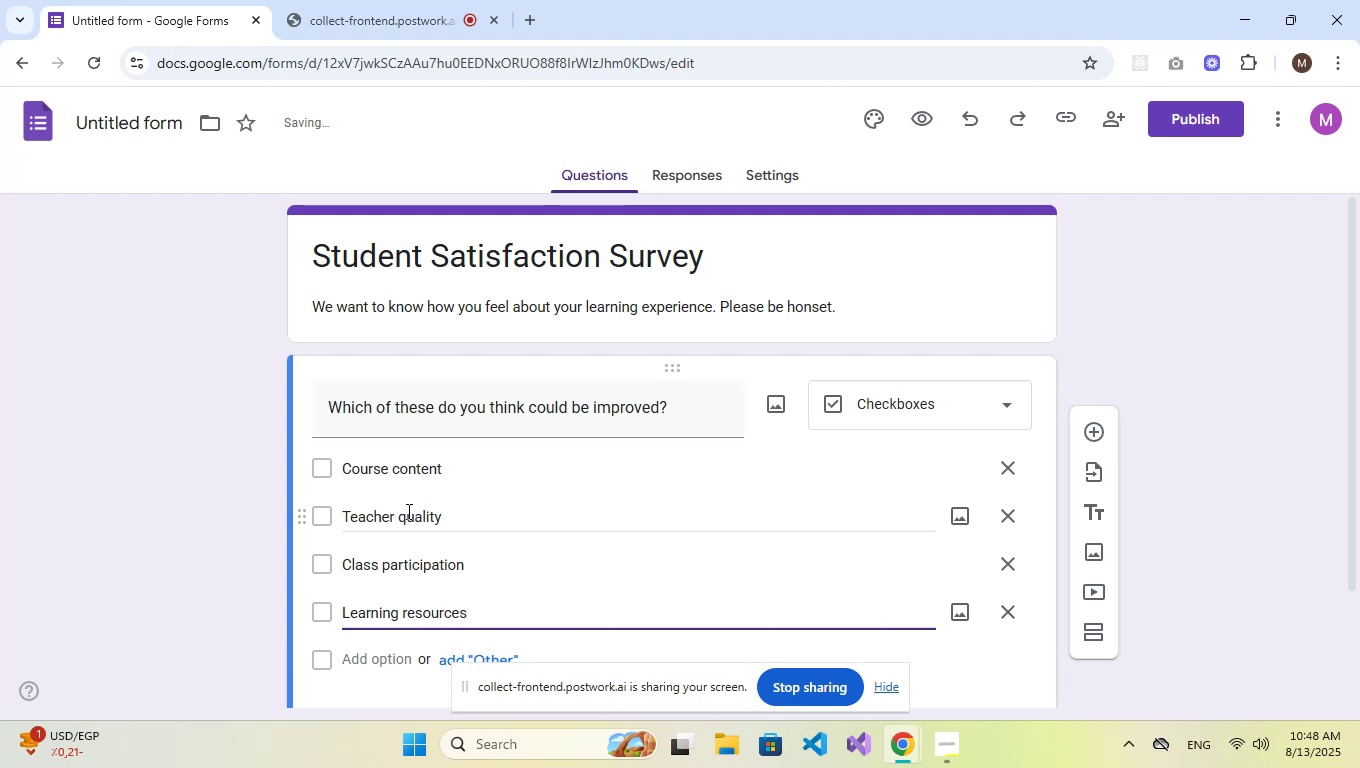 
scroll: coordinate [586, 506], scroll_direction: down, amount: 2.0
 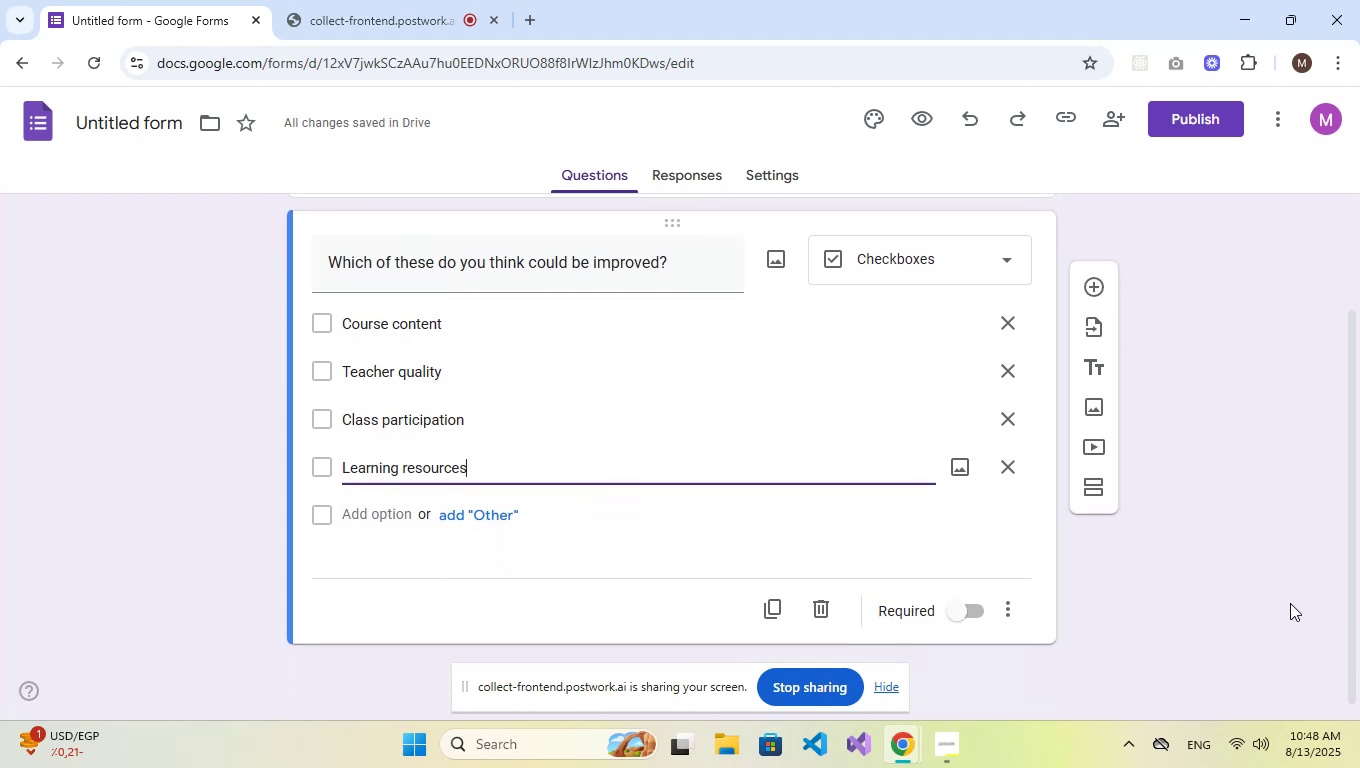 
left_click([1162, 586])
 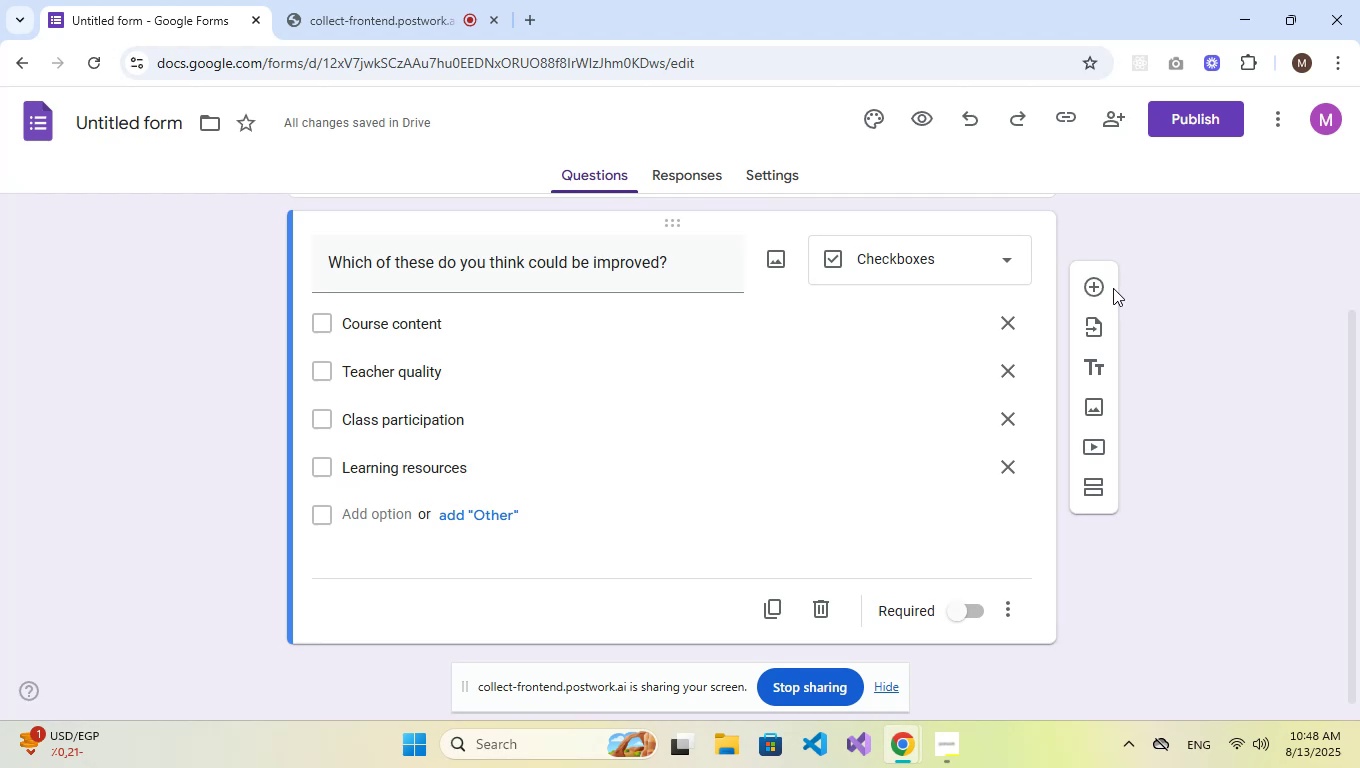 
left_click([1102, 288])
 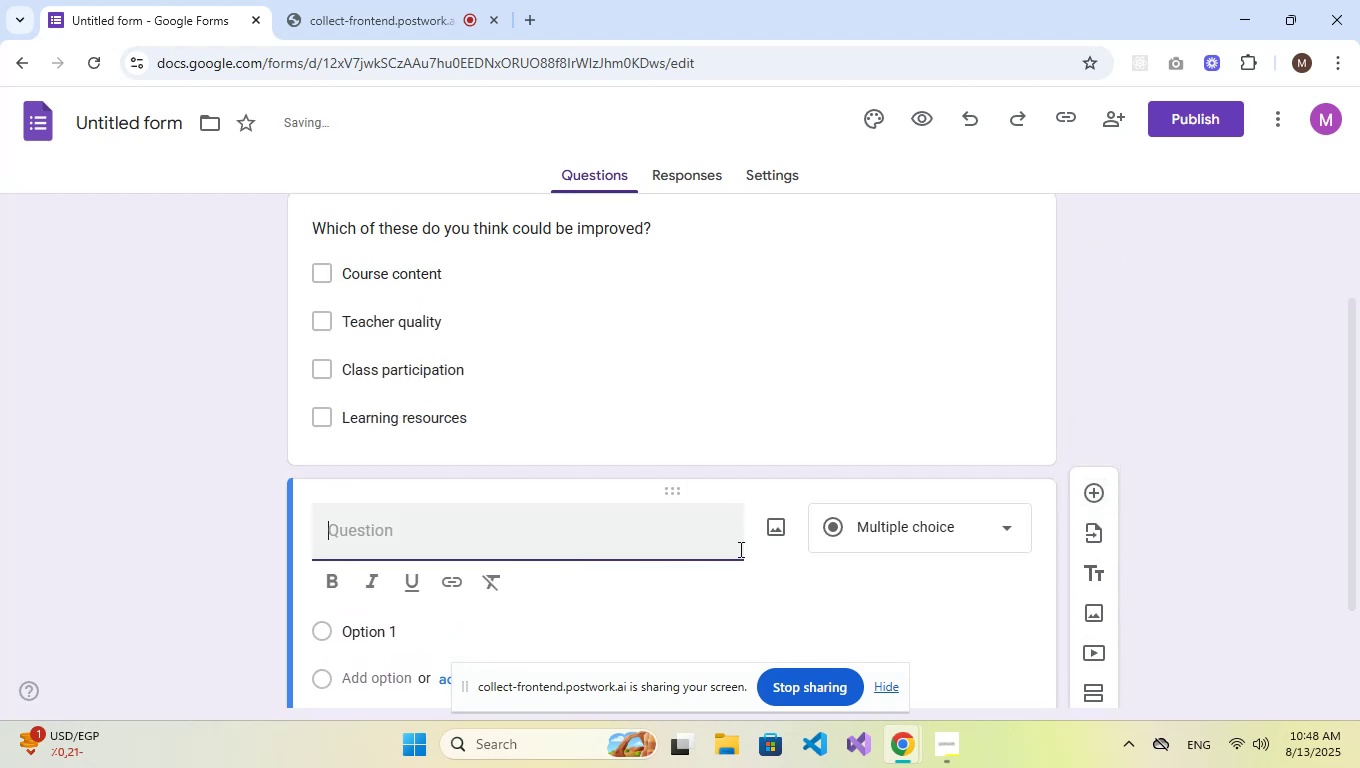 
left_click([888, 532])
 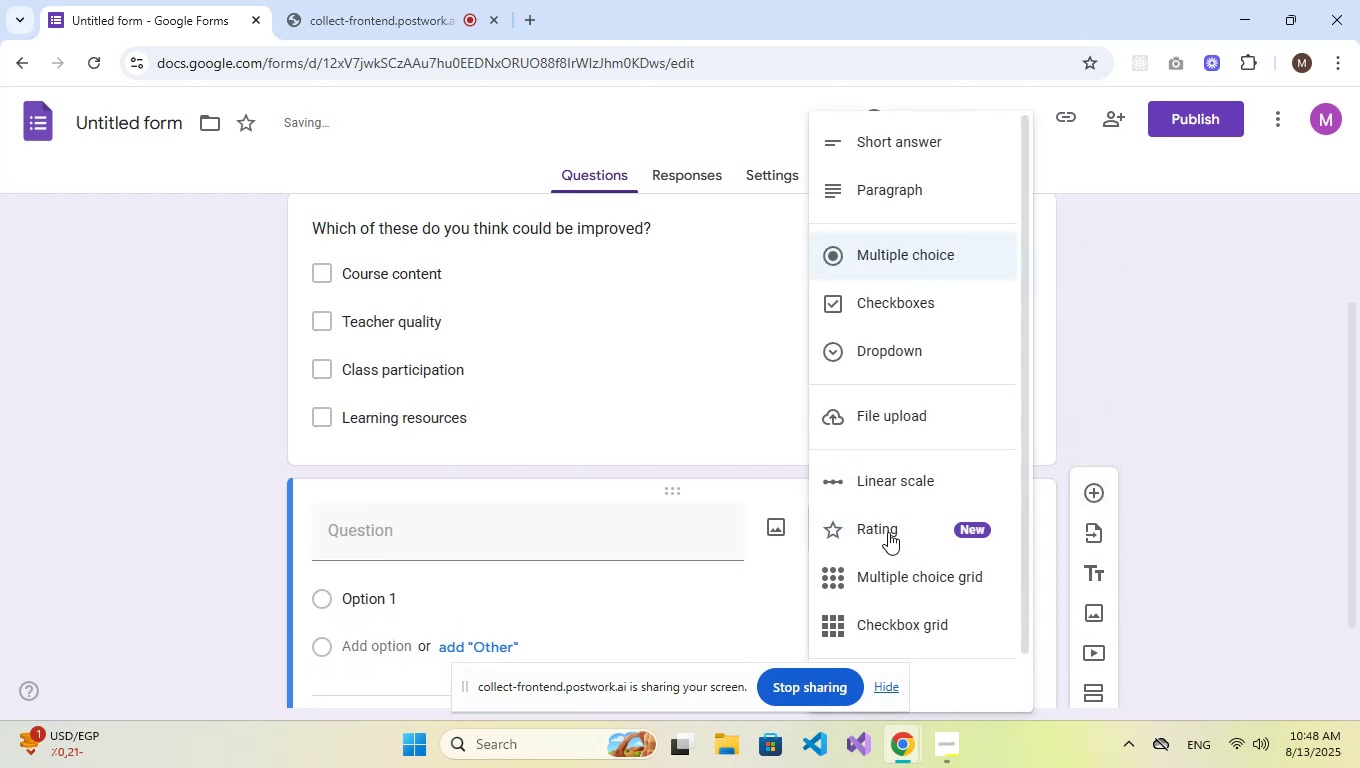 
scroll: coordinate [924, 456], scroll_direction: down, amount: 2.0
 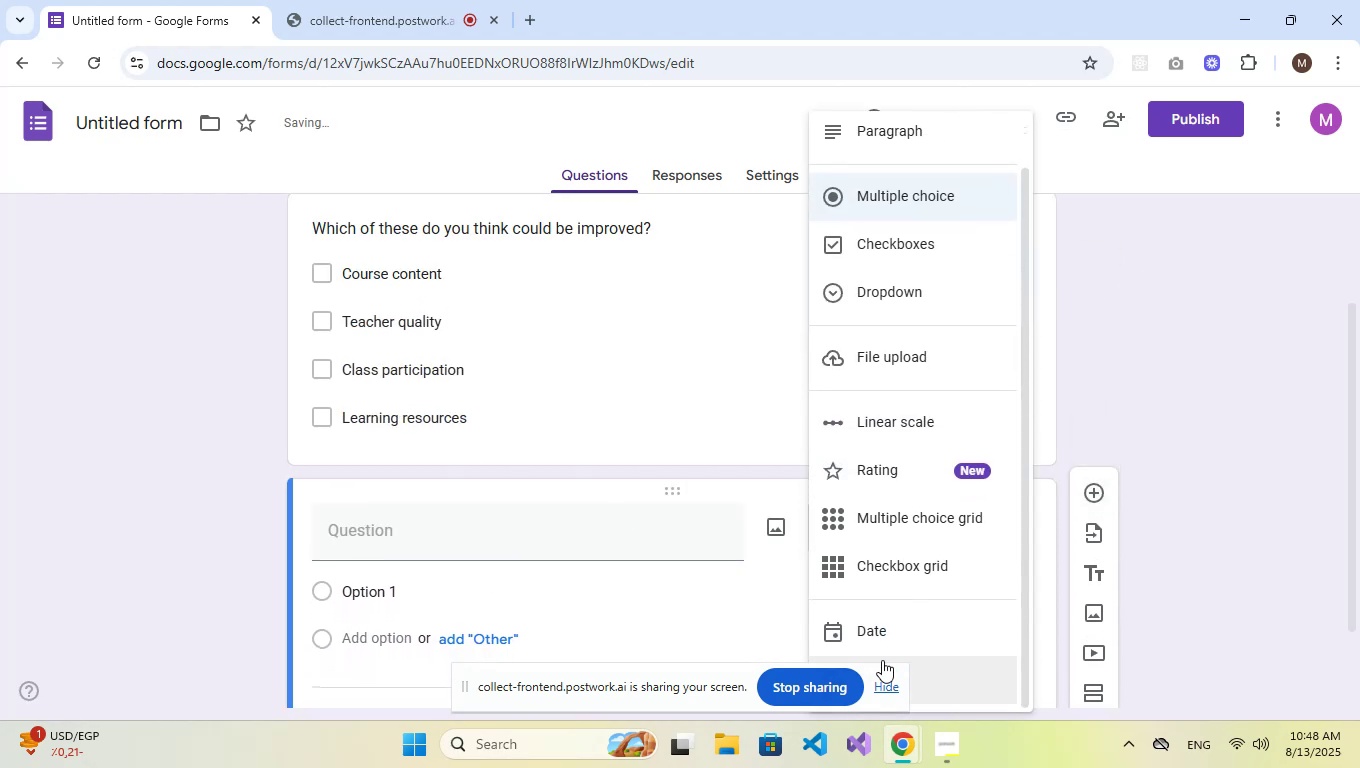 
left_click([886, 631])
 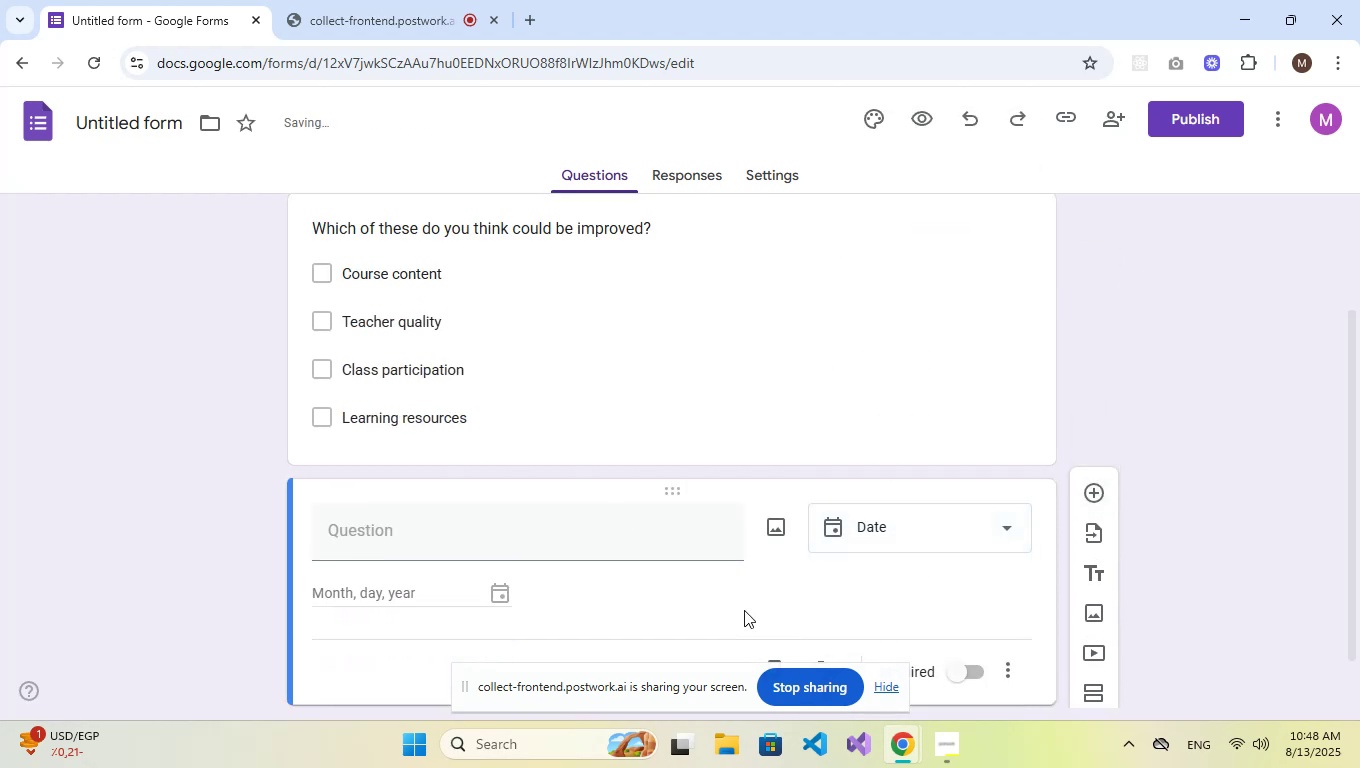 
left_click([427, 531])
 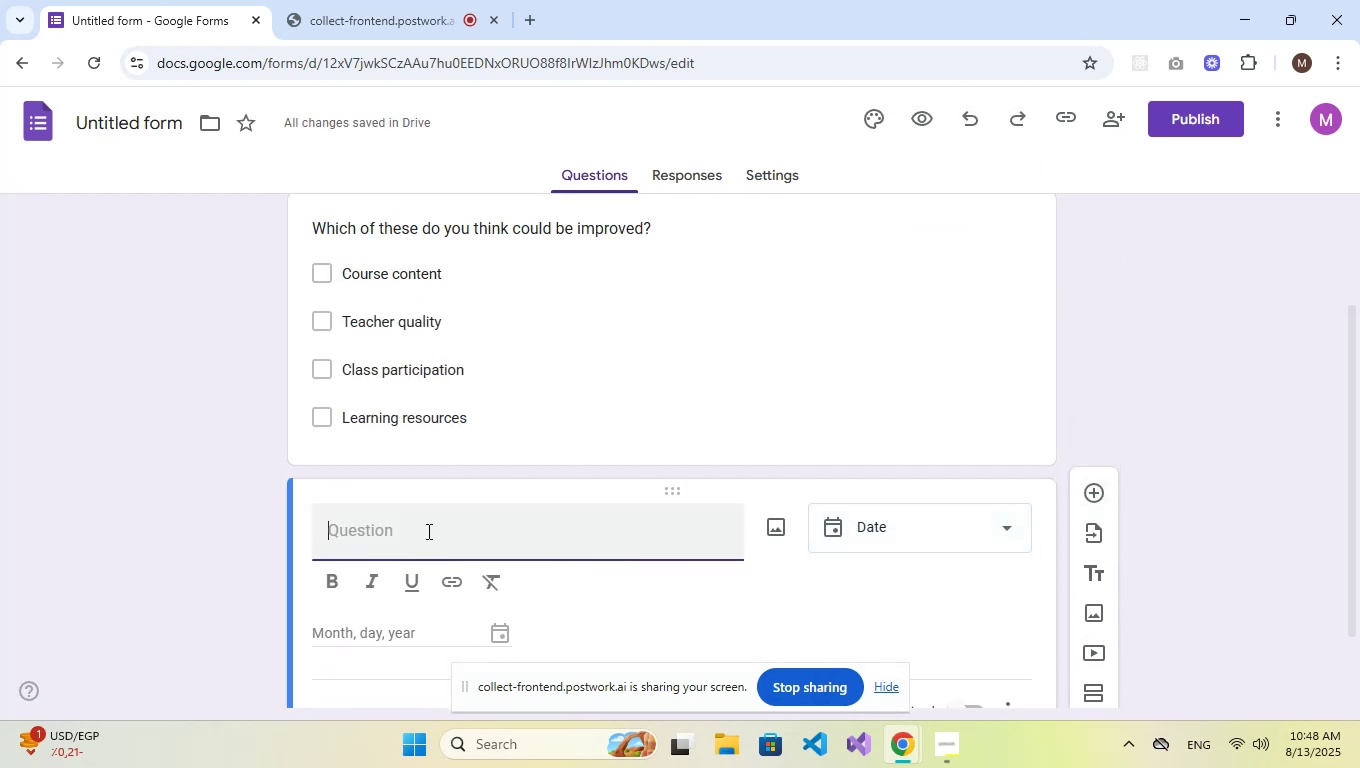 
left_click([729, 328])
 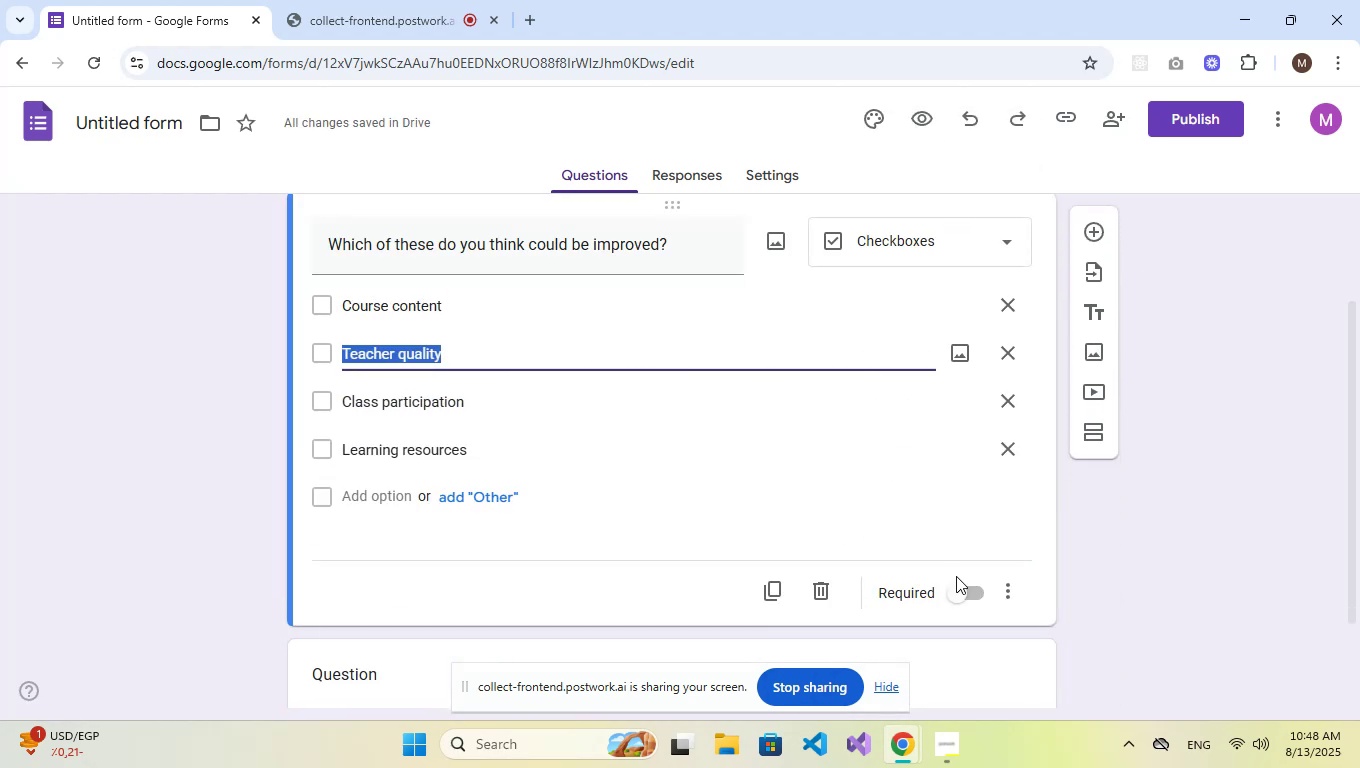 
left_click([965, 592])
 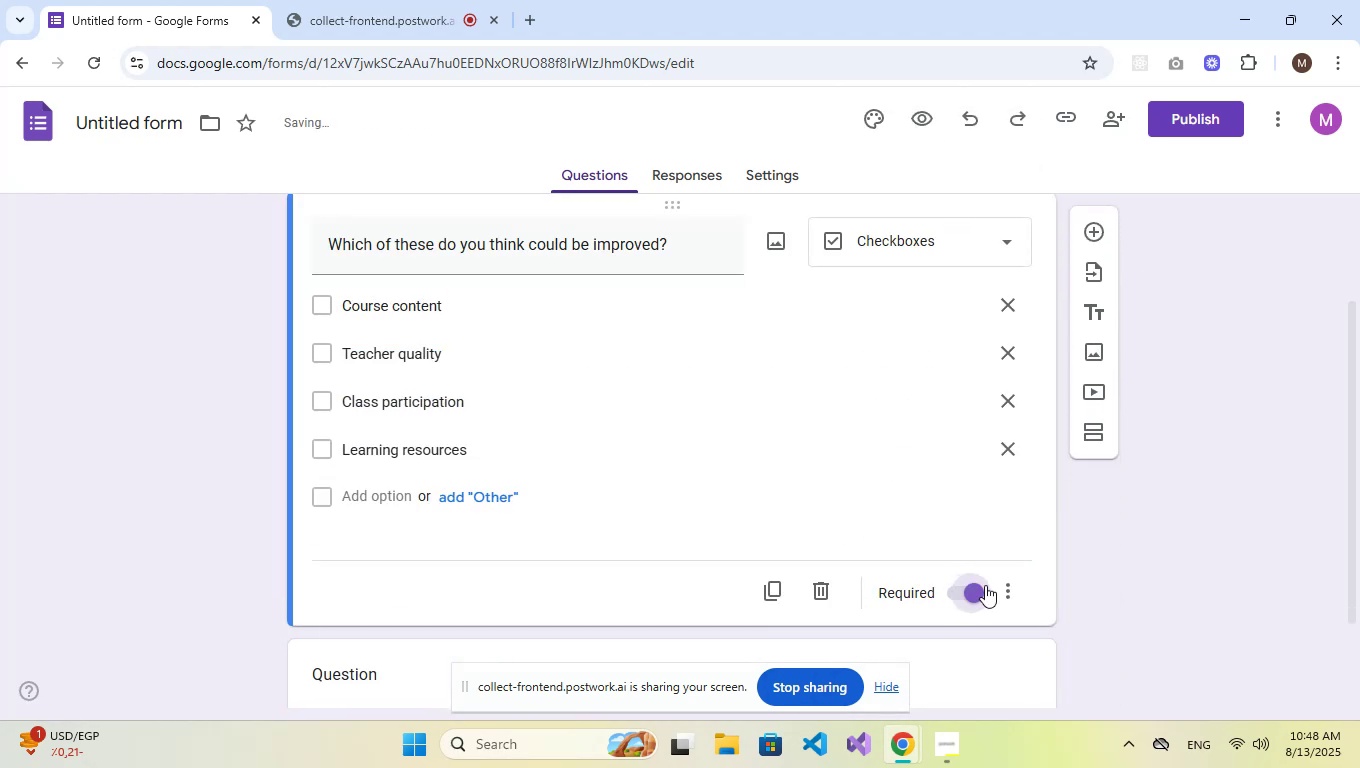 
scroll: coordinate [1085, 567], scroll_direction: down, amount: 3.0
 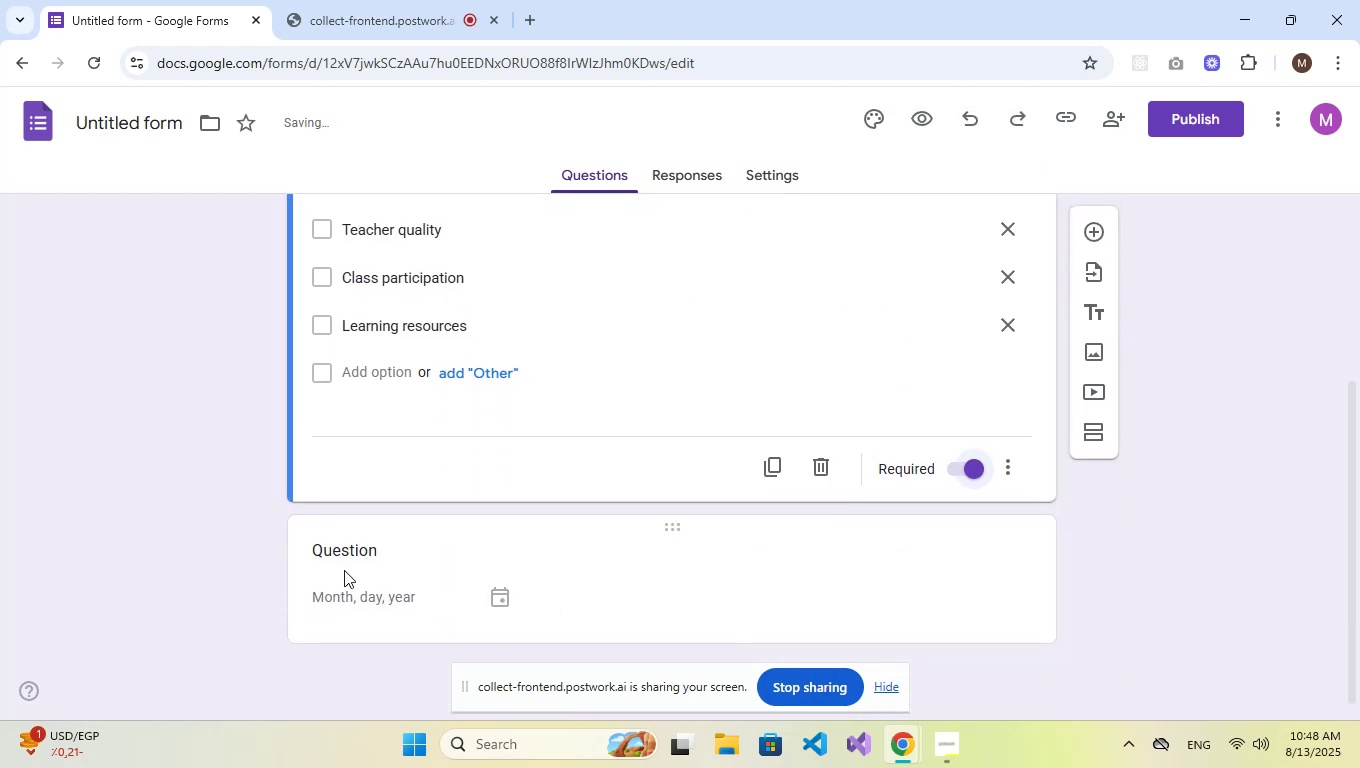 
left_click([326, 557])
 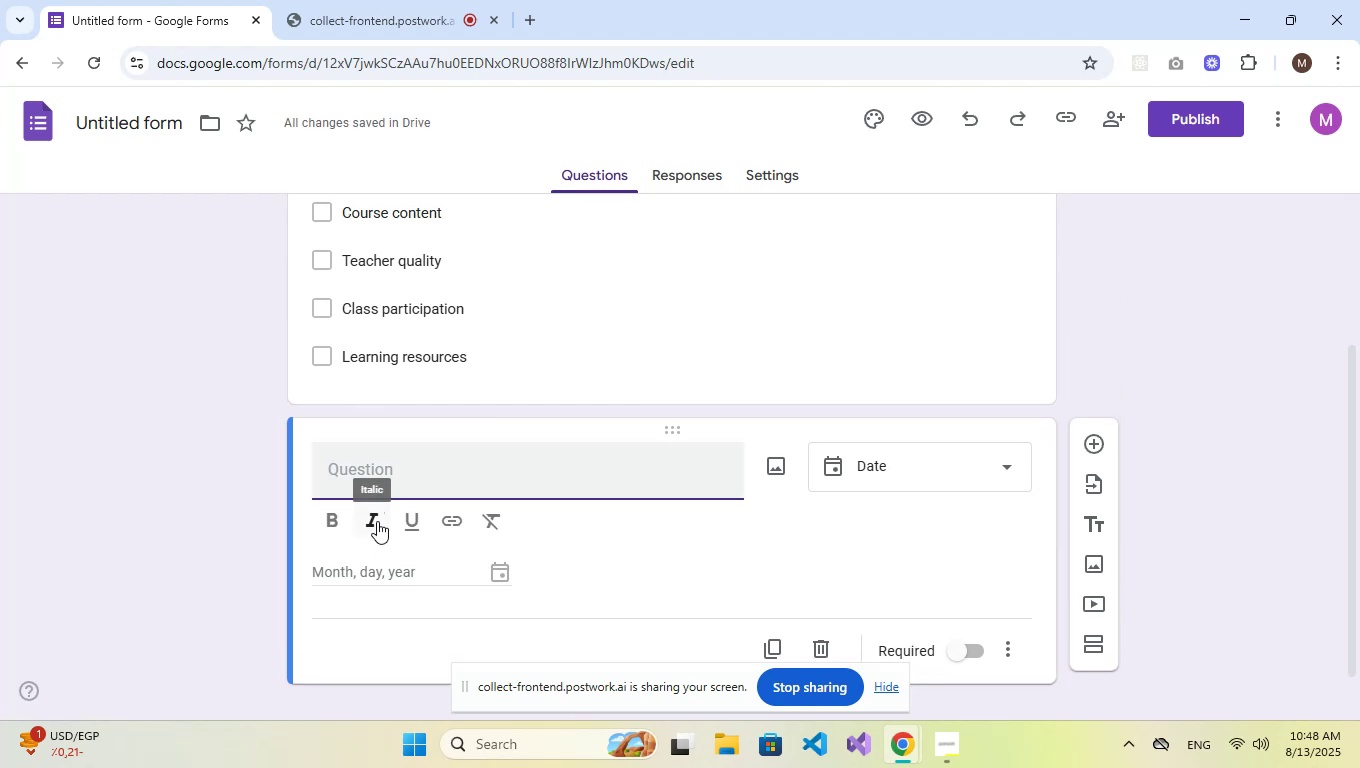 
type(When did you start your current course?)
 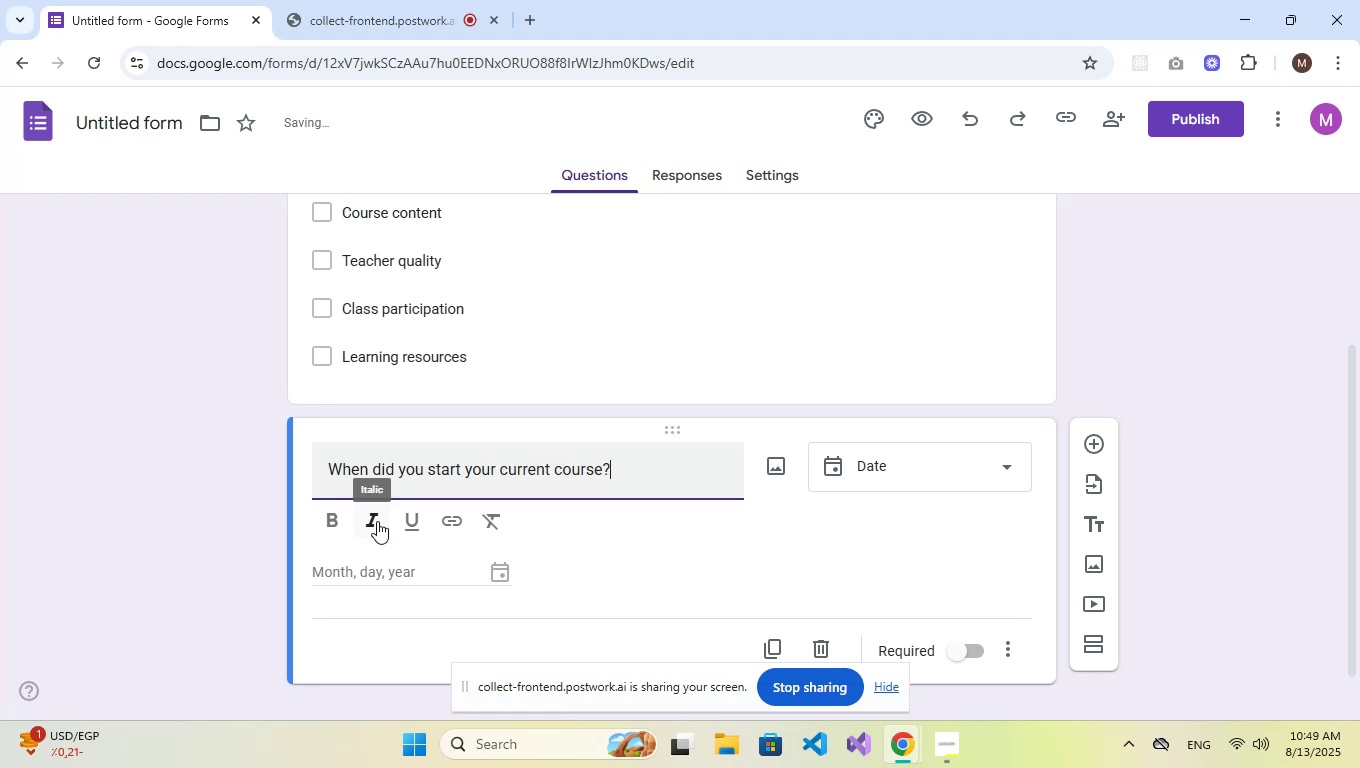 
left_click([968, 651])
 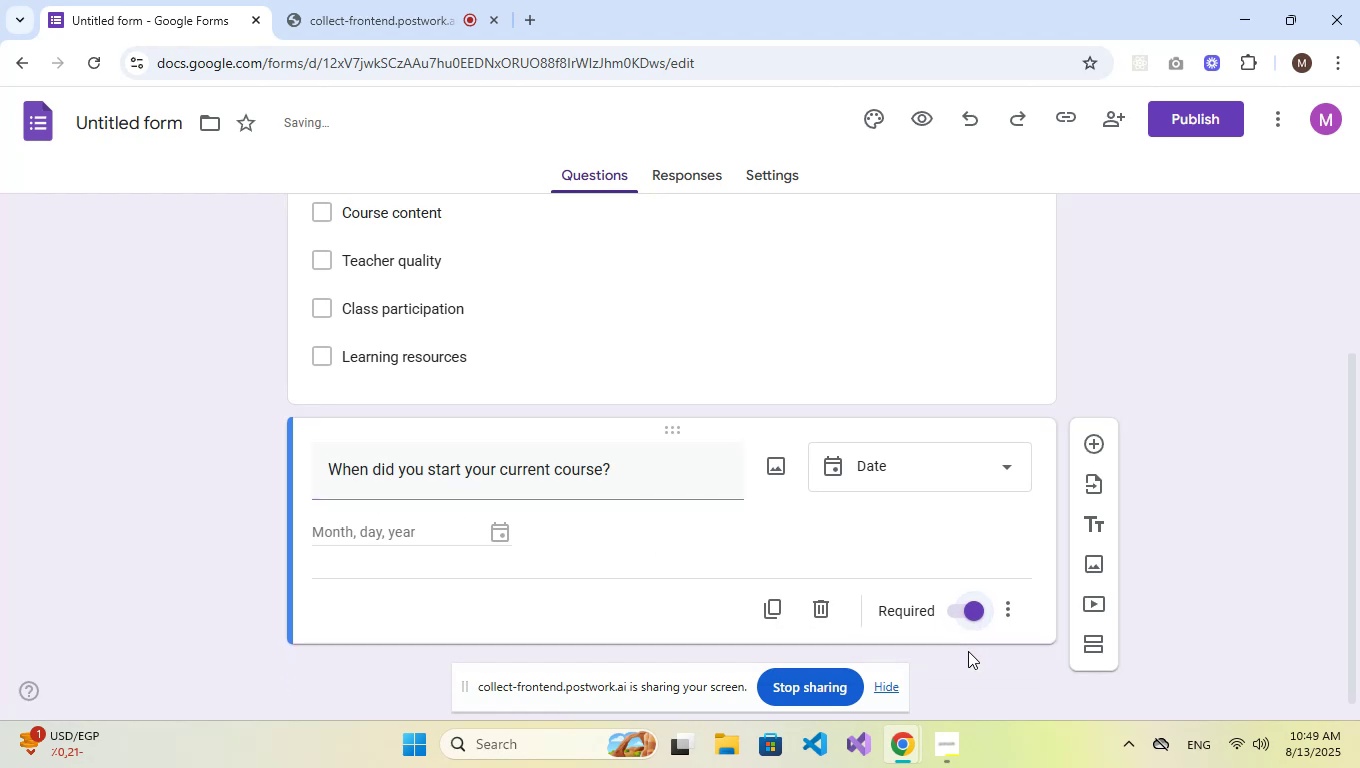 
scroll: coordinate [811, 553], scroll_direction: down, amount: 2.0
 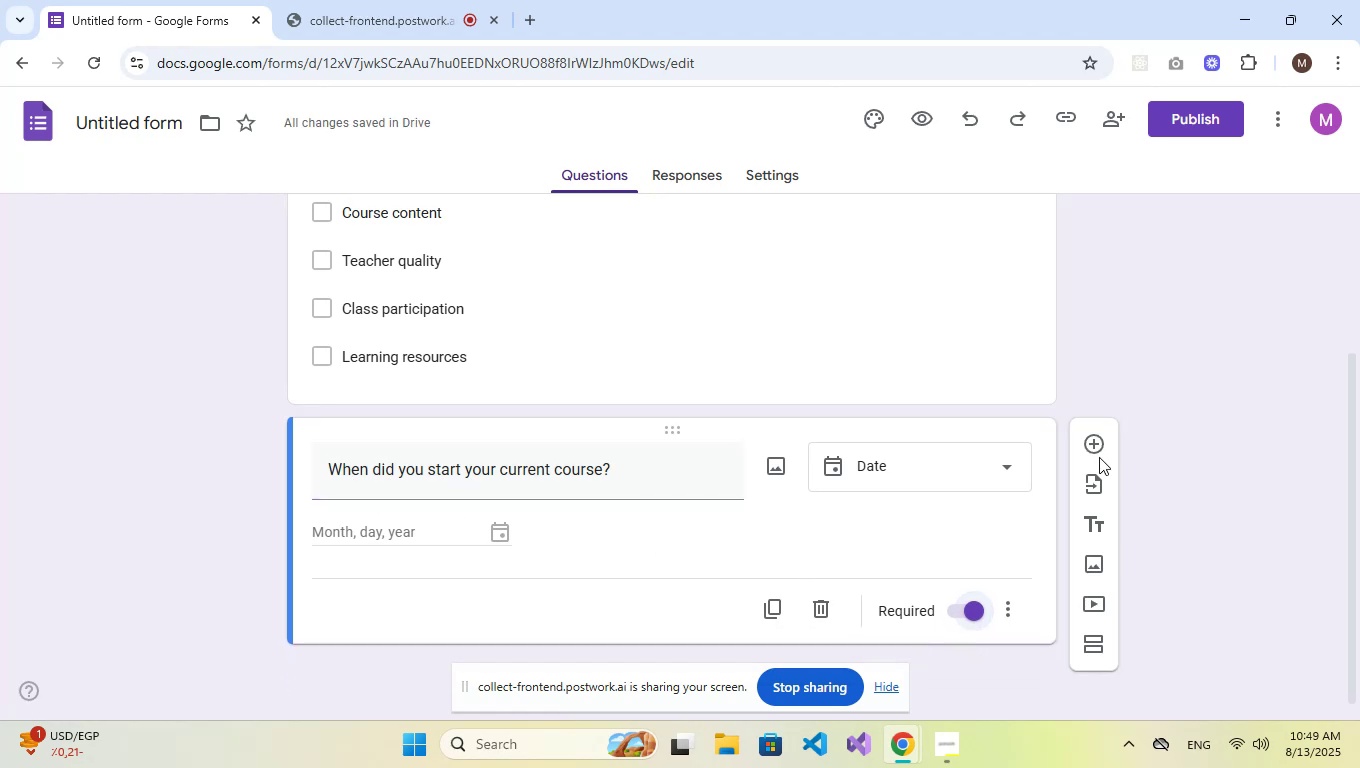 
left_click([1103, 439])
 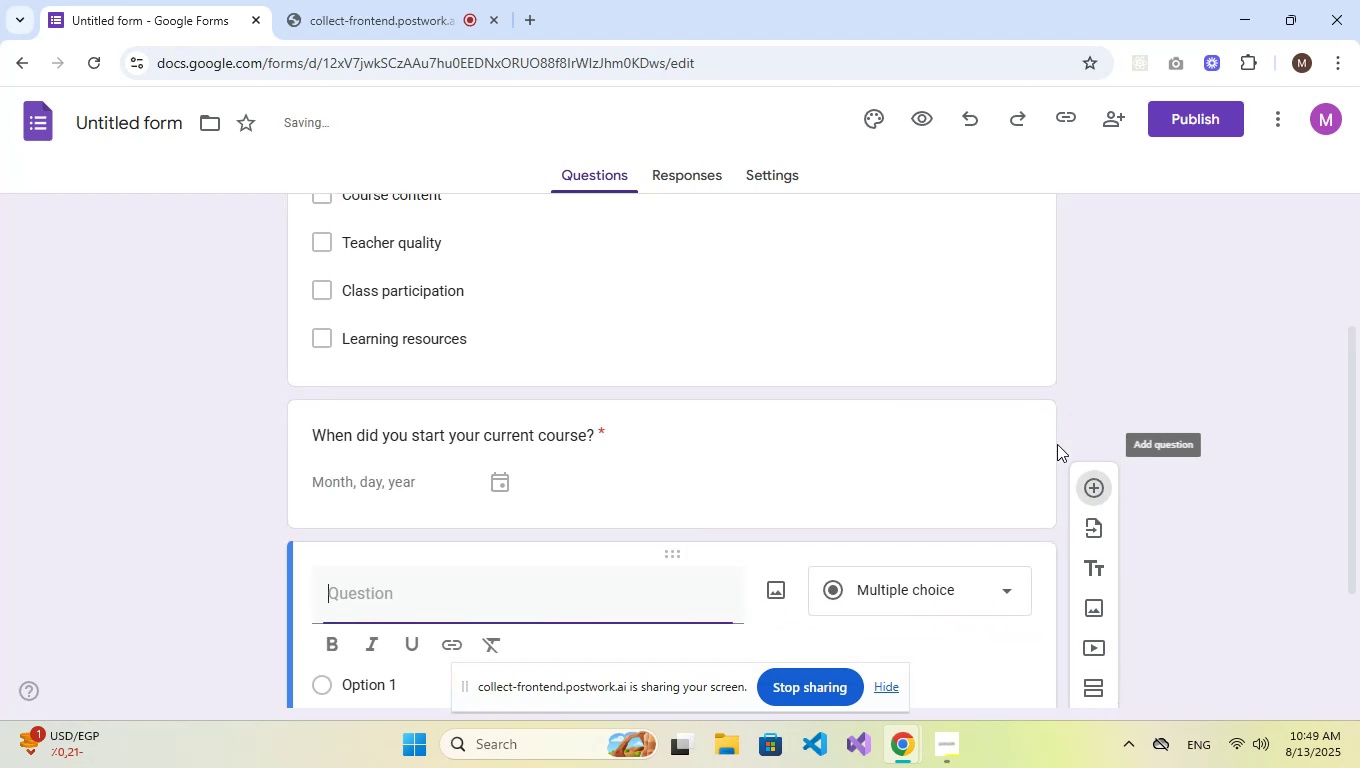 
scroll: coordinate [913, 468], scroll_direction: down, amount: 2.0
 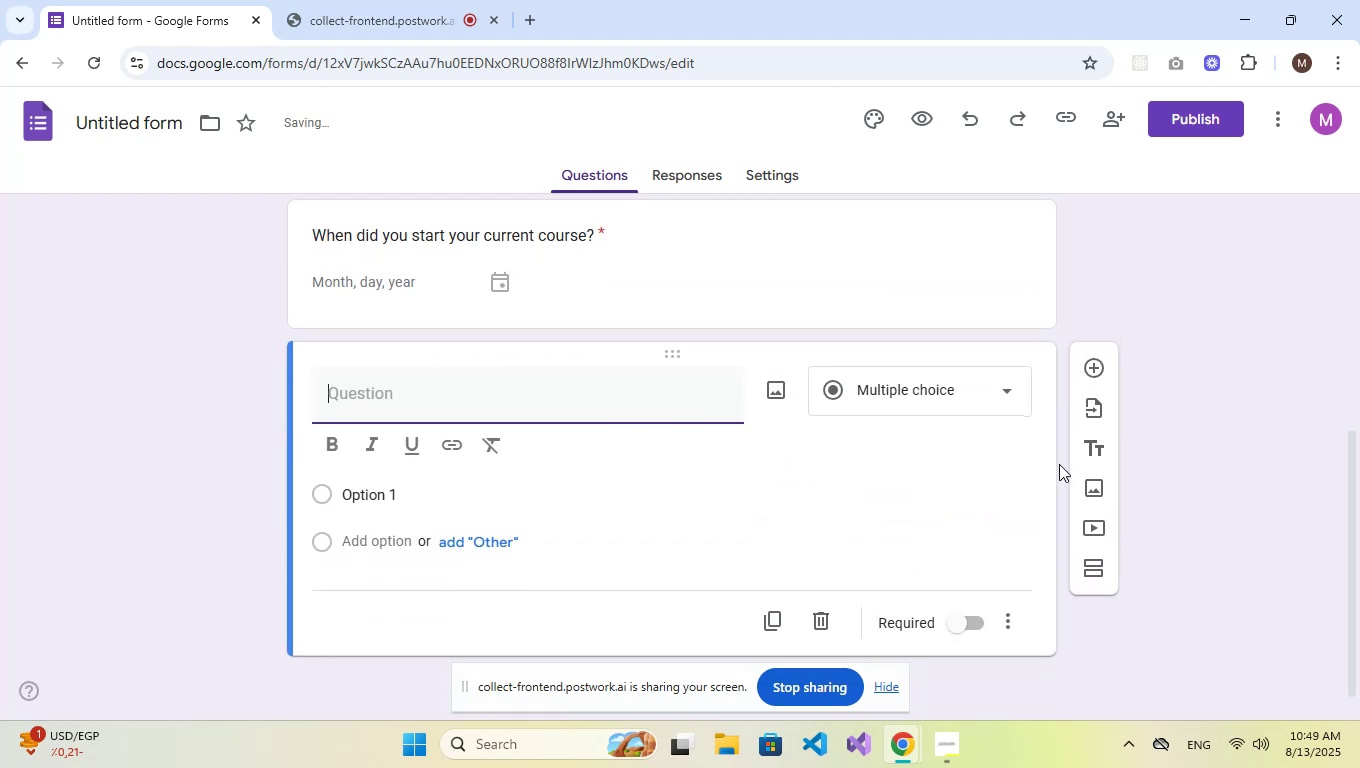 
left_click([960, 393])
 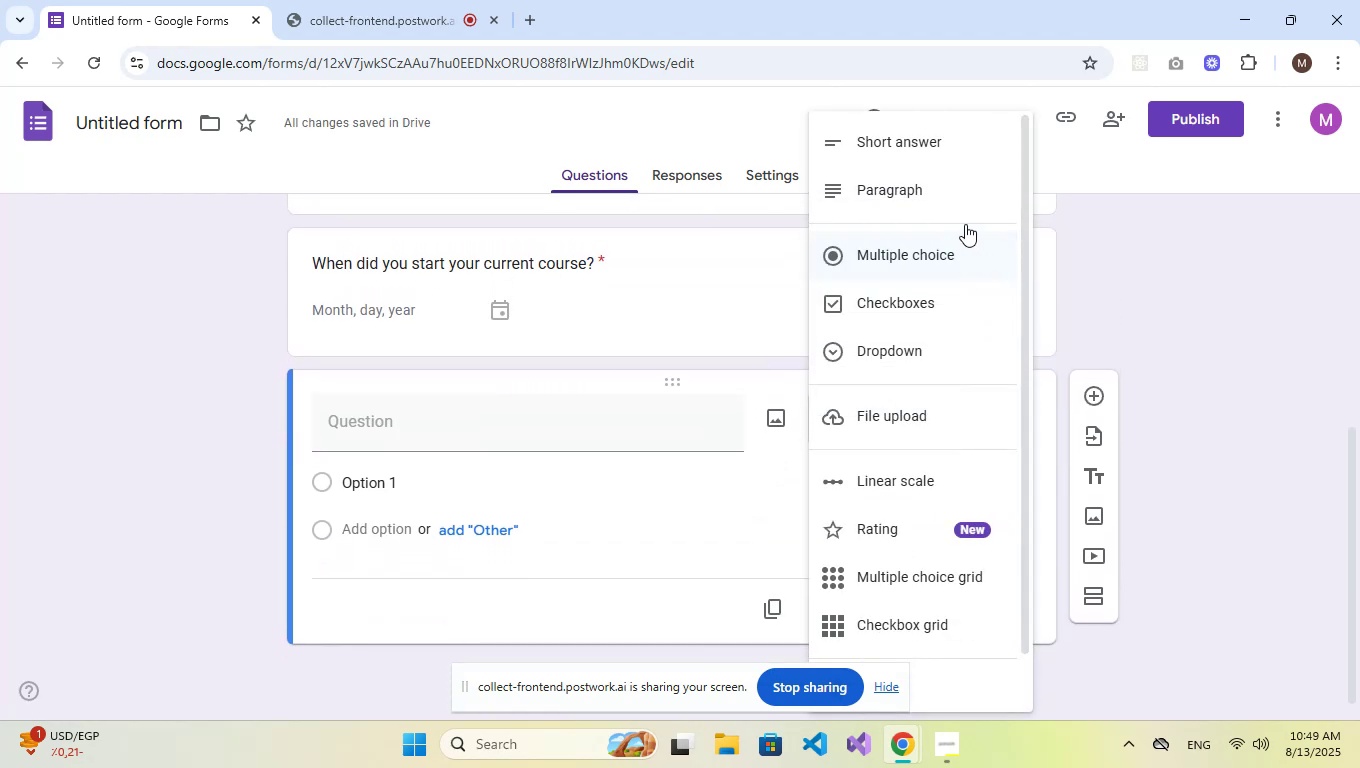 
left_click([959, 200])
 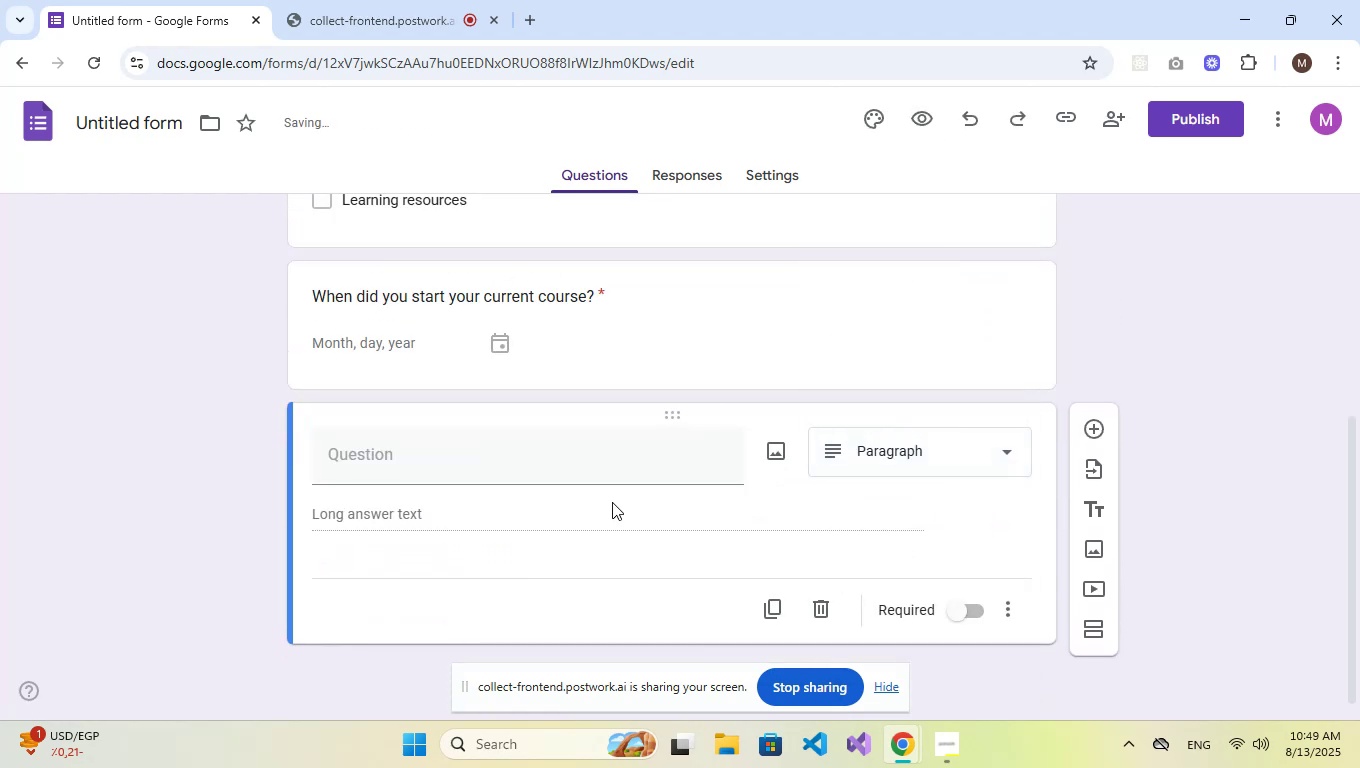 
left_click([554, 470])
 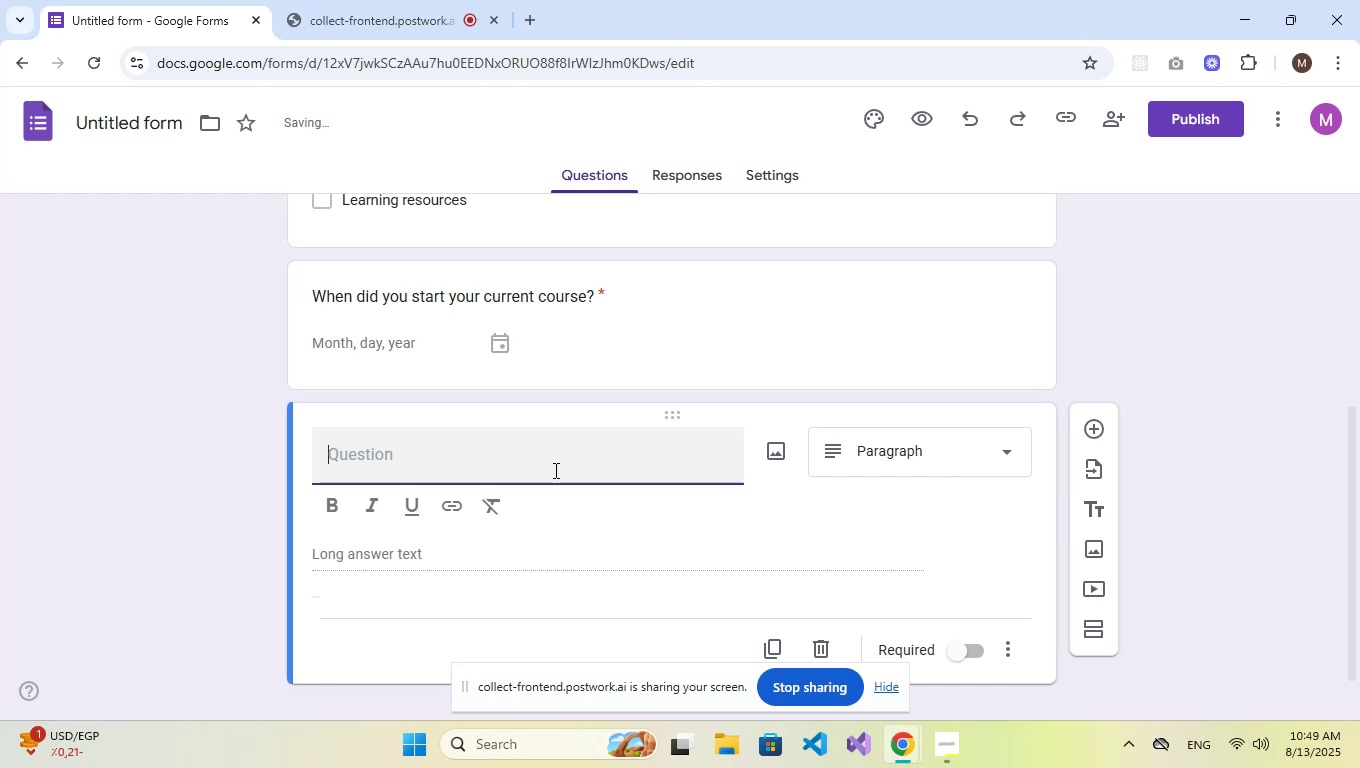 
type(Tell us one thing you love about )
 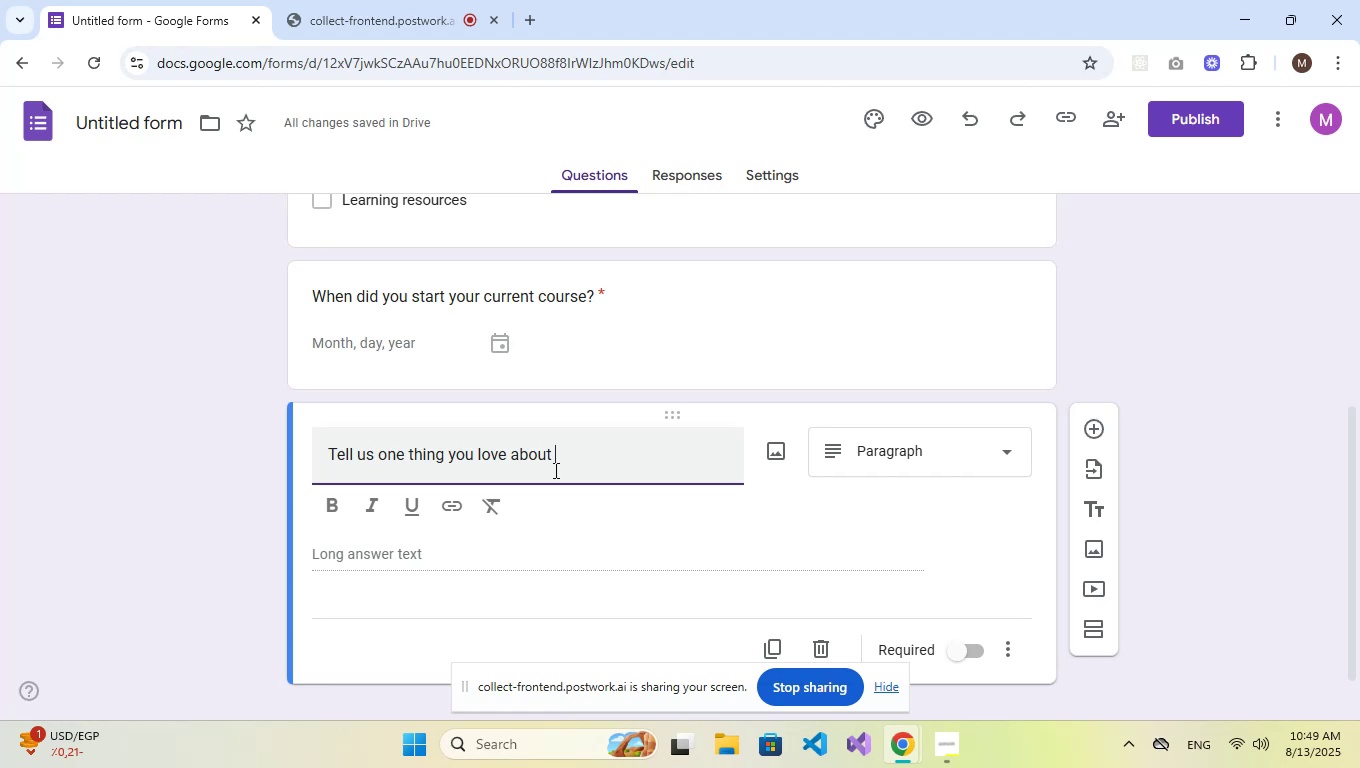 
wait(7.48)
 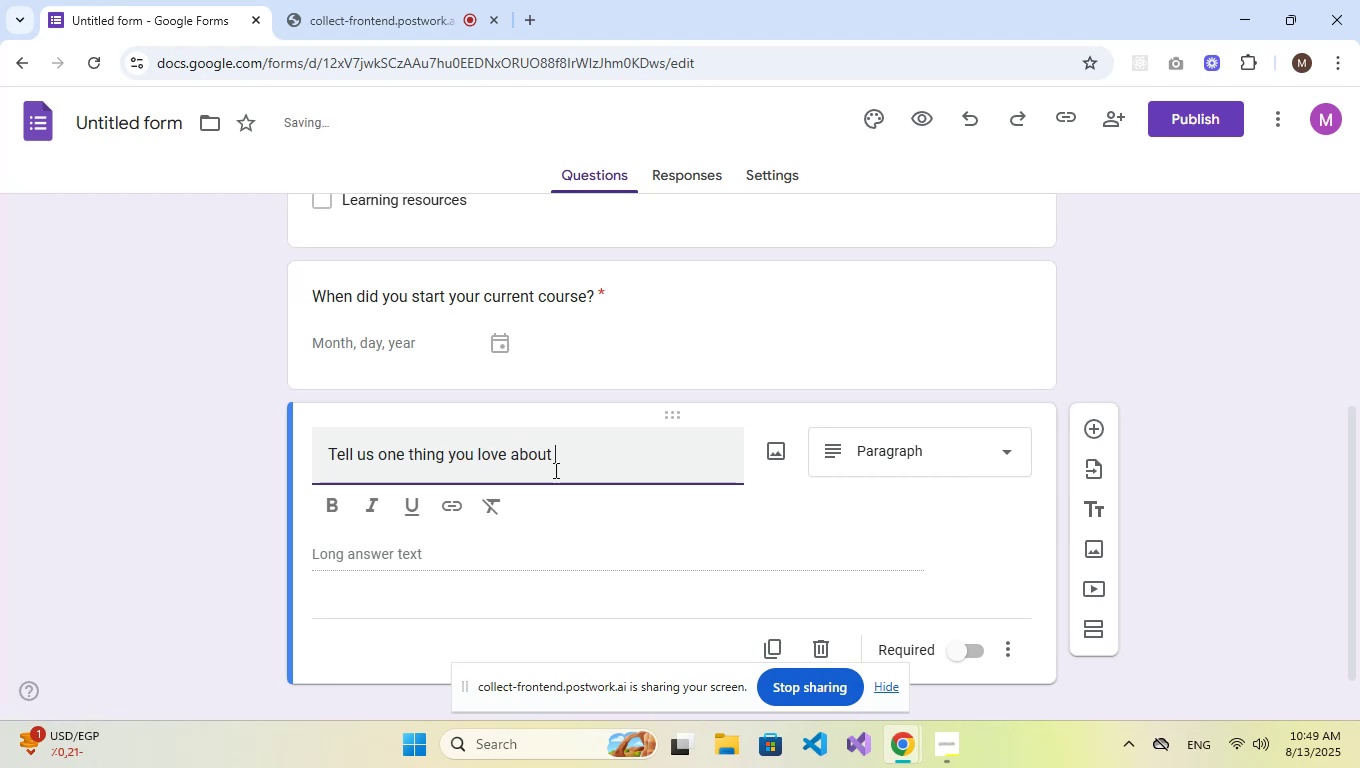 
type(our school.)
 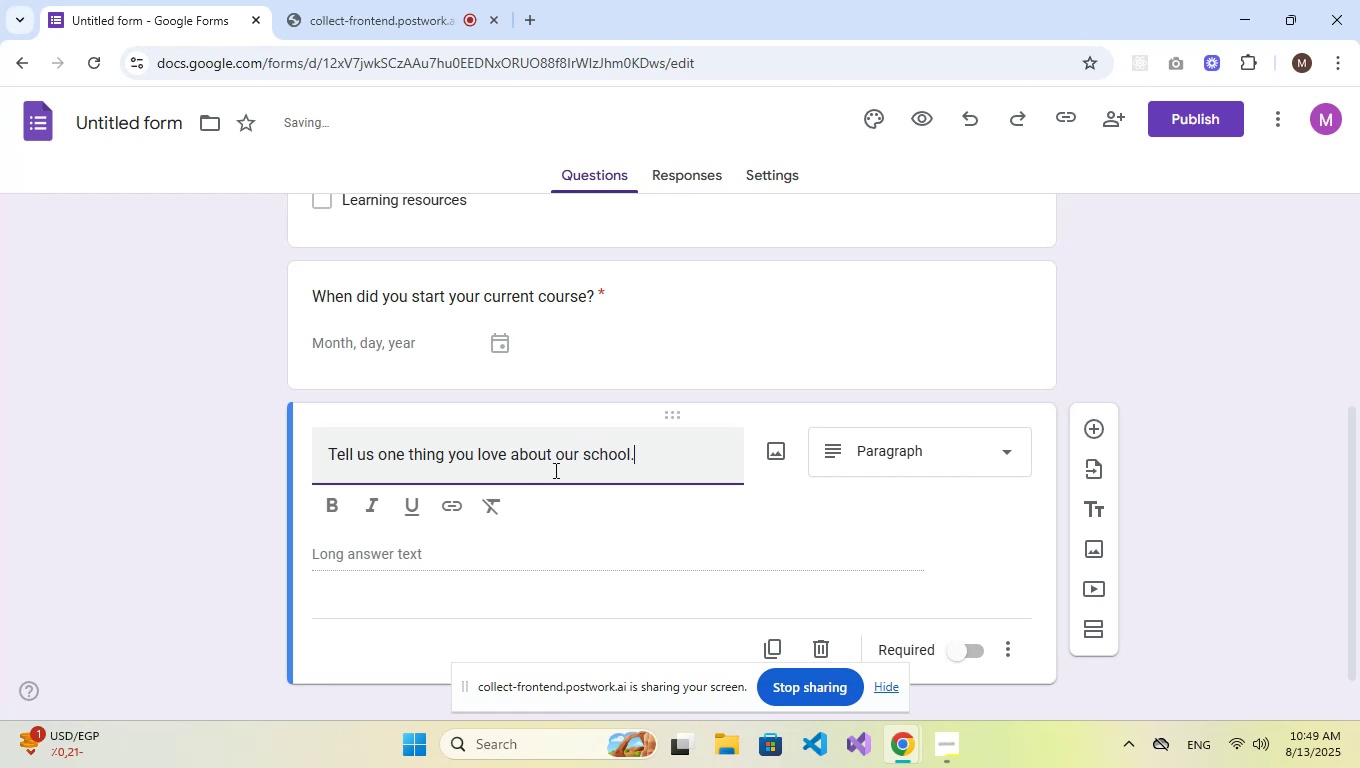 
scroll: coordinate [641, 470], scroll_direction: down, amount: 1.0
 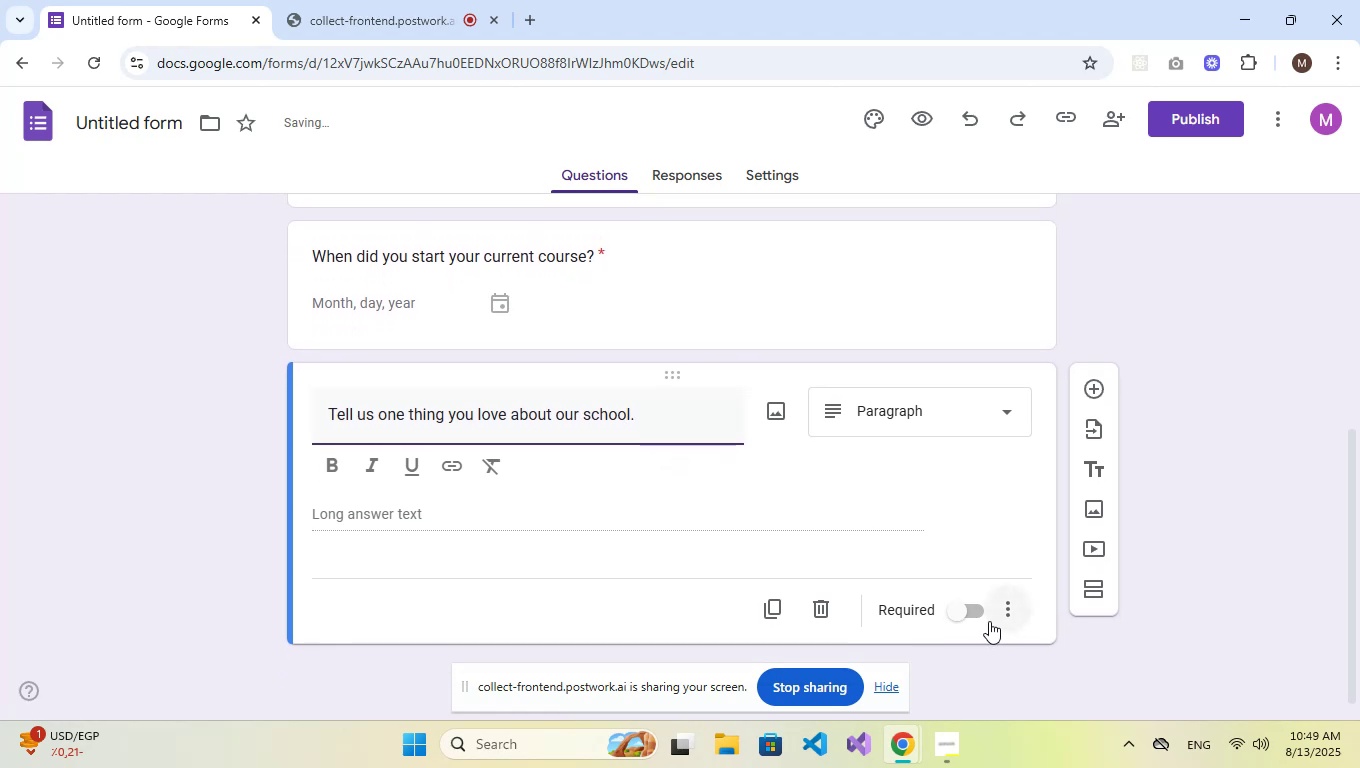 
left_click([956, 613])
 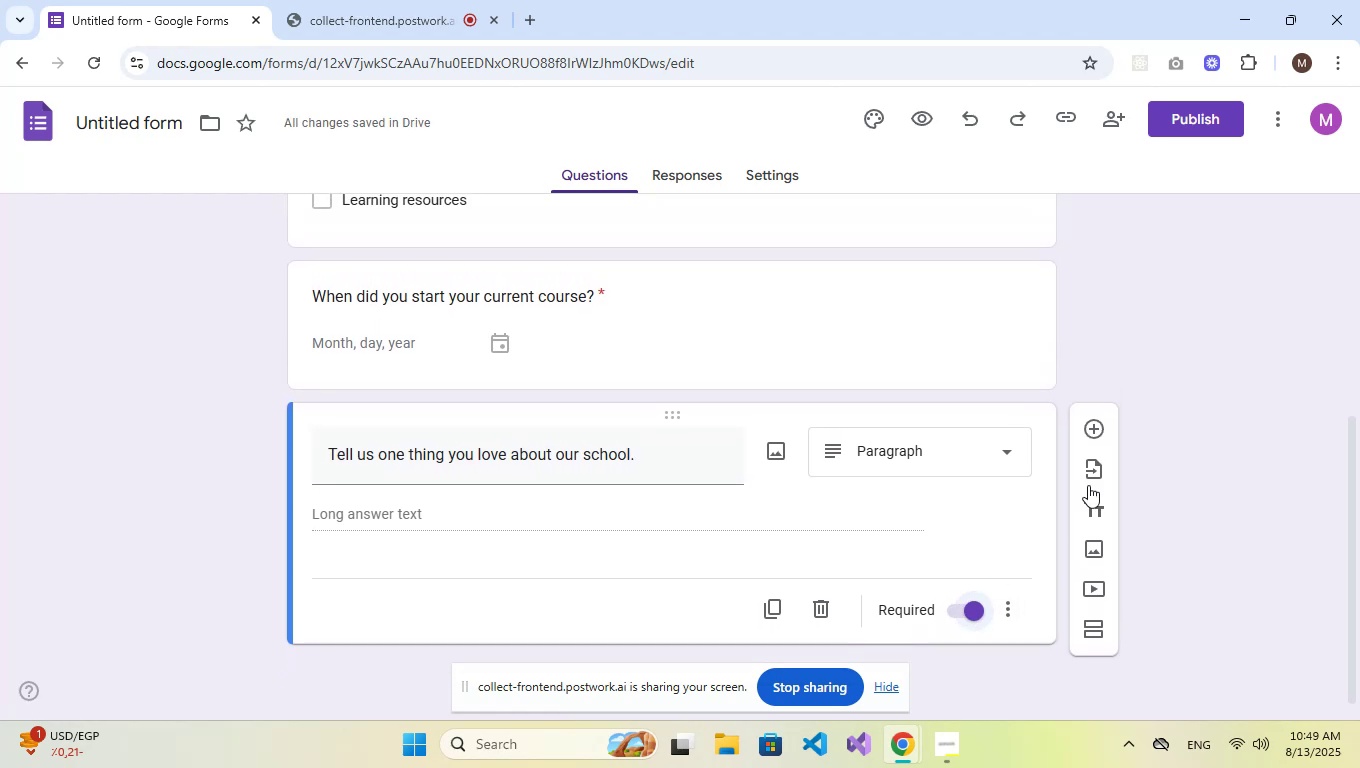 
left_click([1101, 434])
 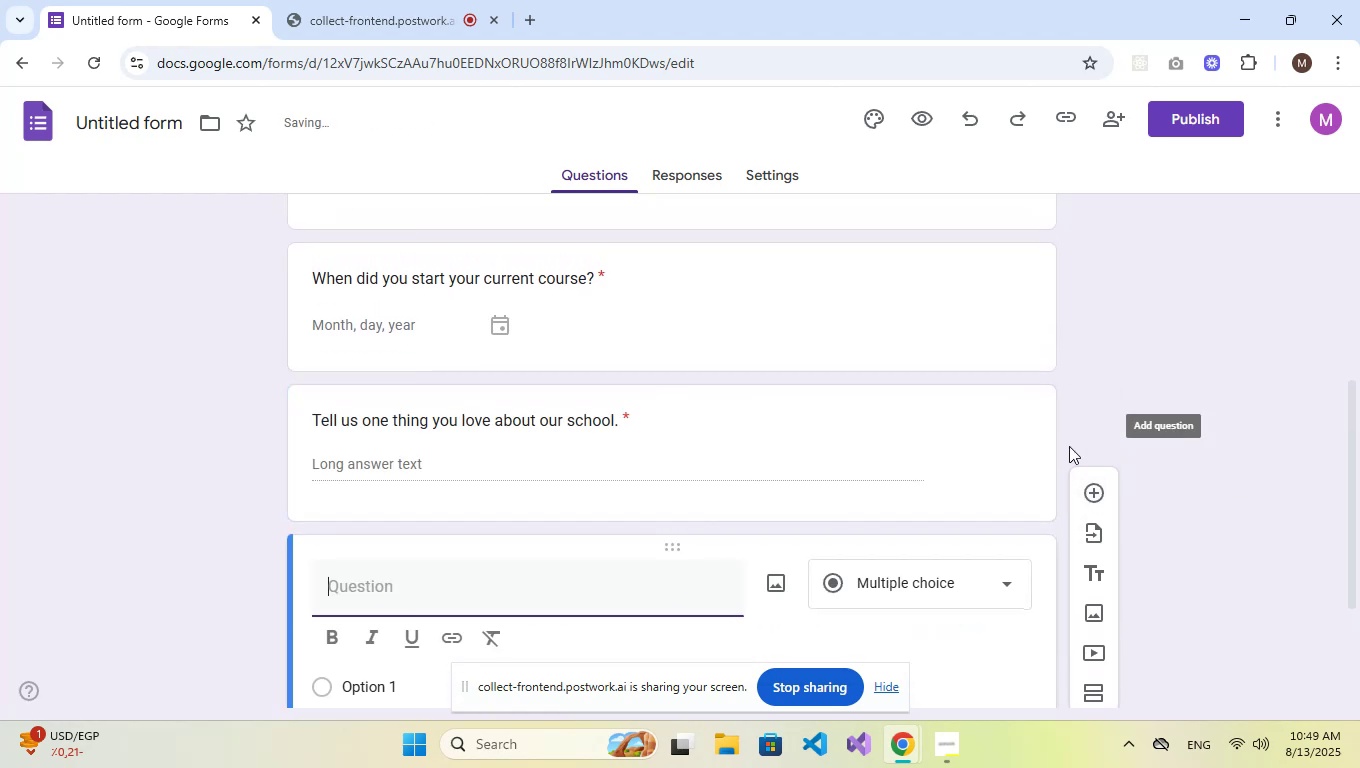 
scroll: coordinate [592, 504], scroll_direction: down, amount: 2.0
 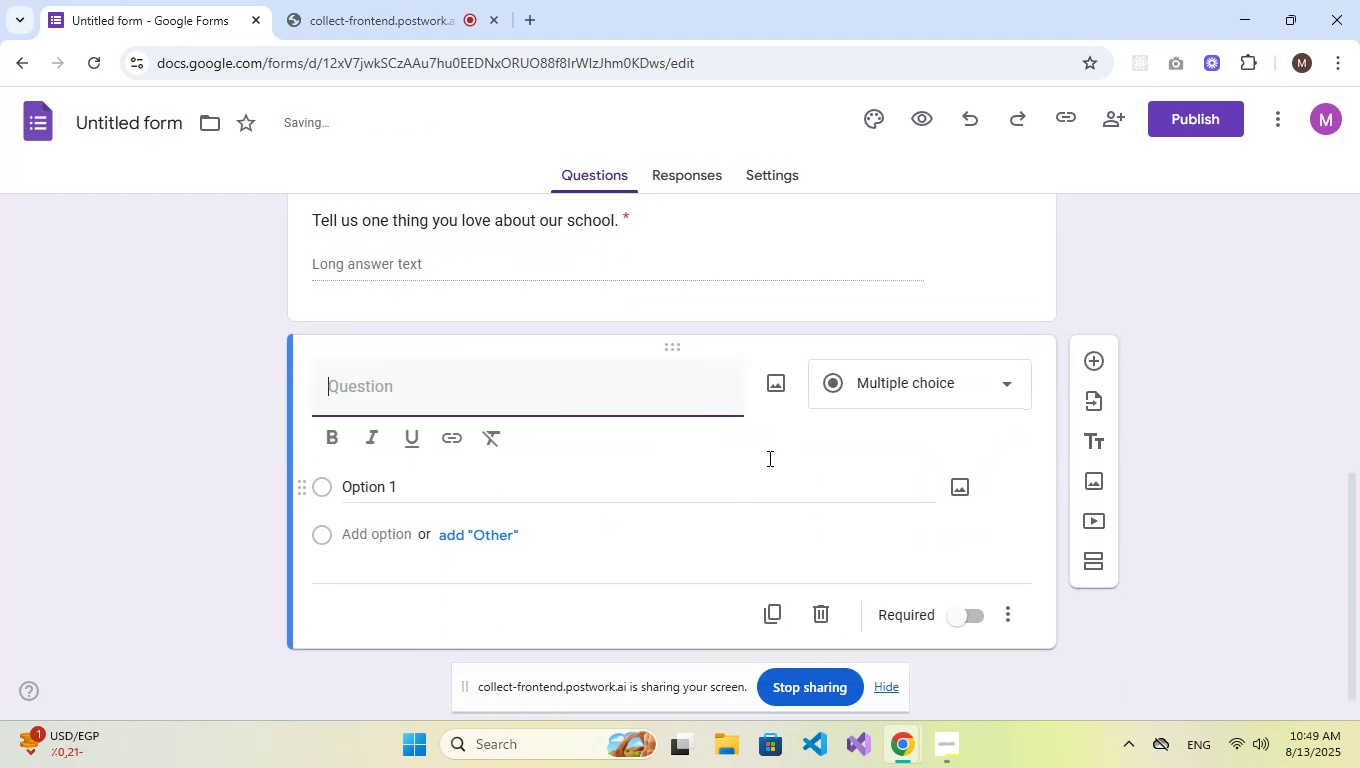 
left_click([876, 370])
 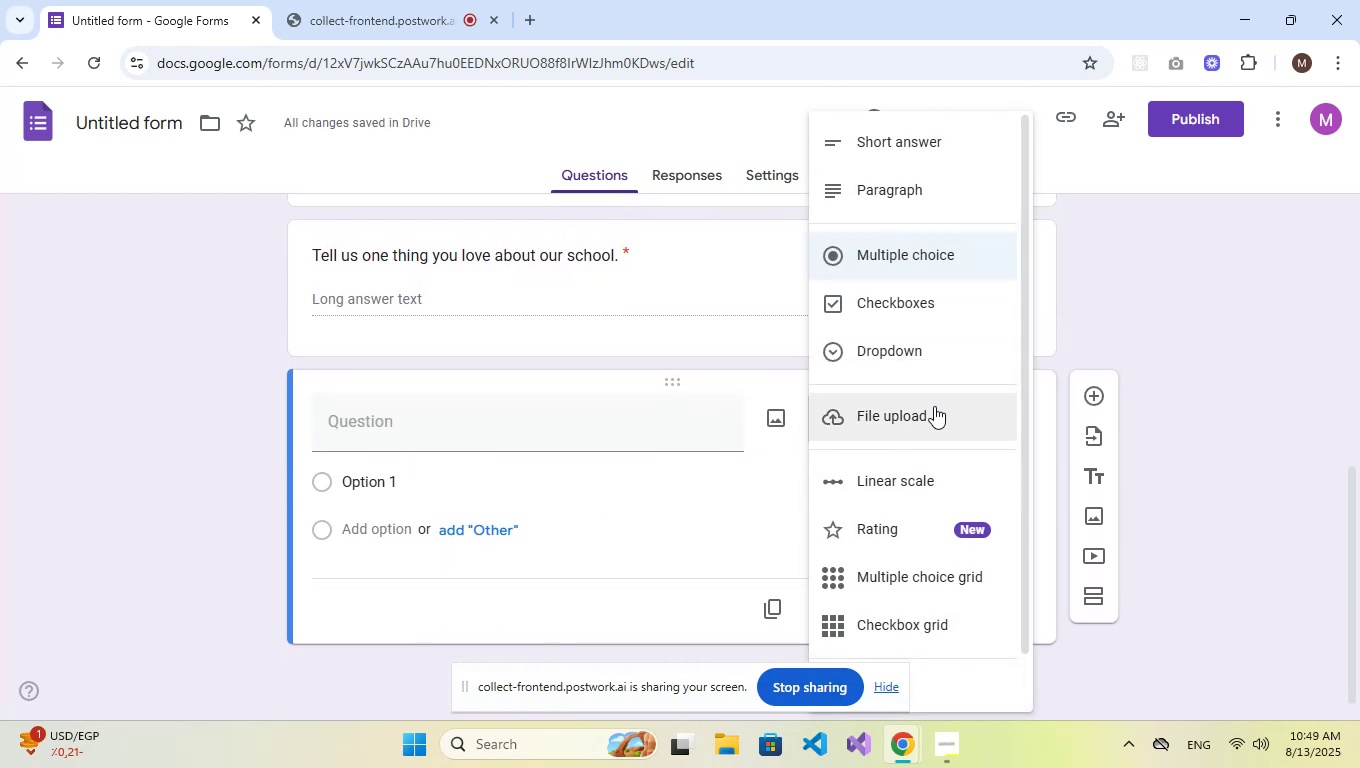 
left_click([928, 417])
 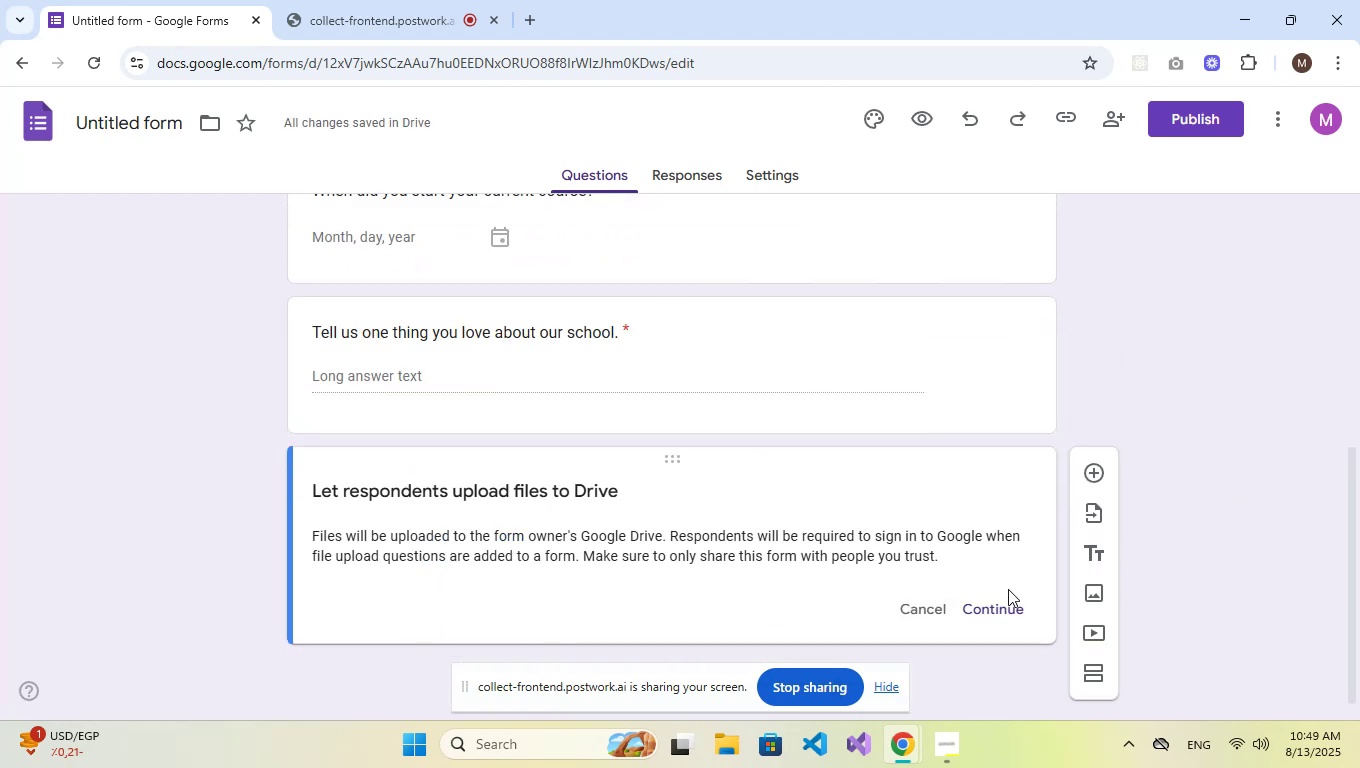 
double_click([1002, 604])
 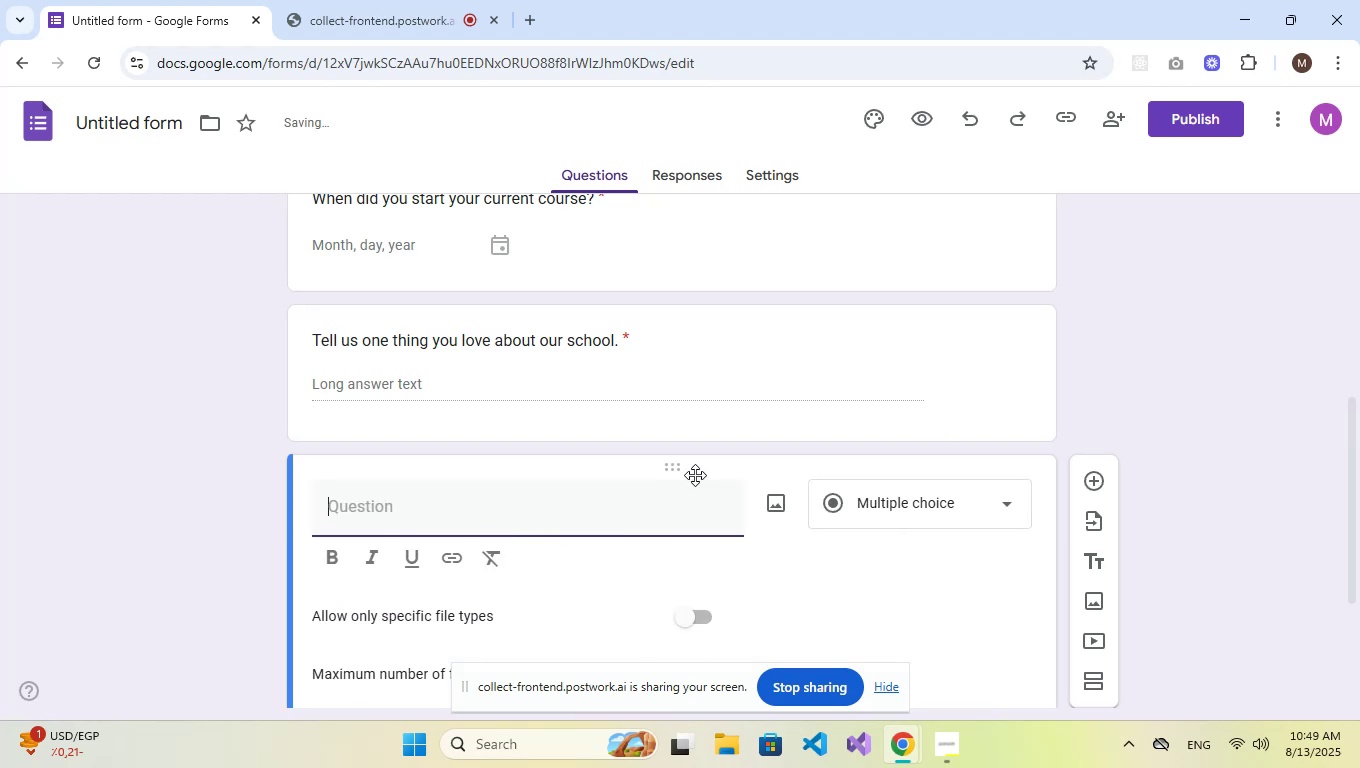 
scroll: coordinate [574, 472], scroll_direction: down, amount: 2.0
 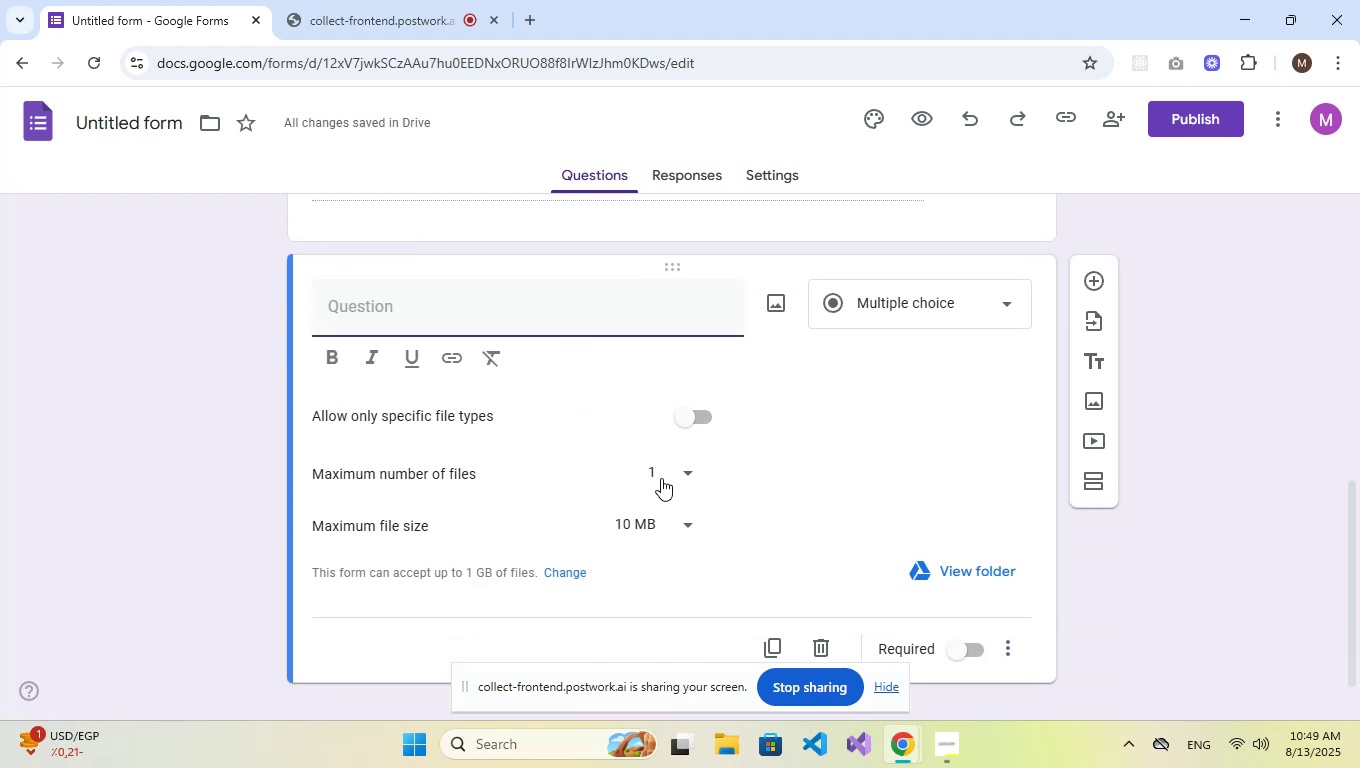 
left_click([690, 420])
 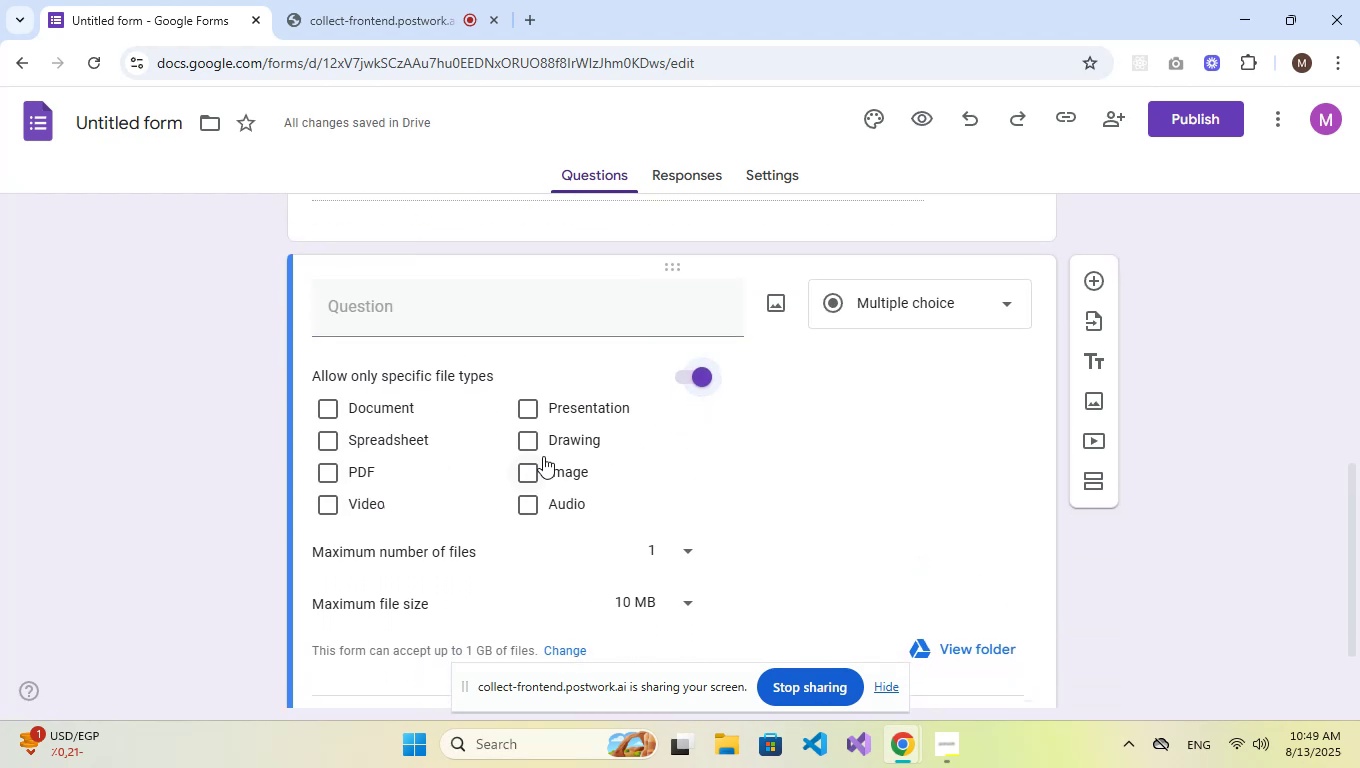 
left_click([540, 478])
 